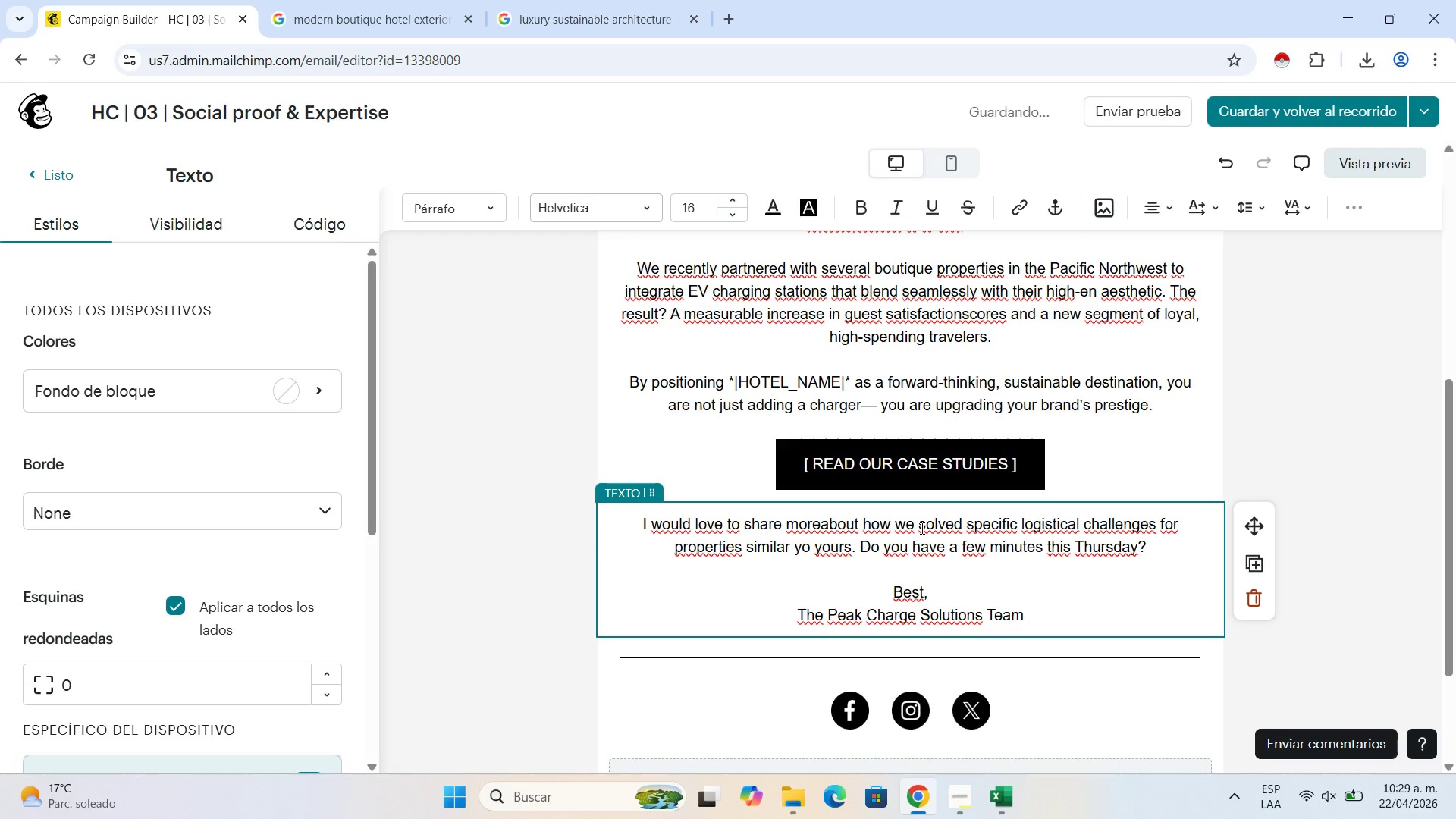 
left_click_drag(start_coordinate=[1041, 614], to_coordinate=[761, 612])
 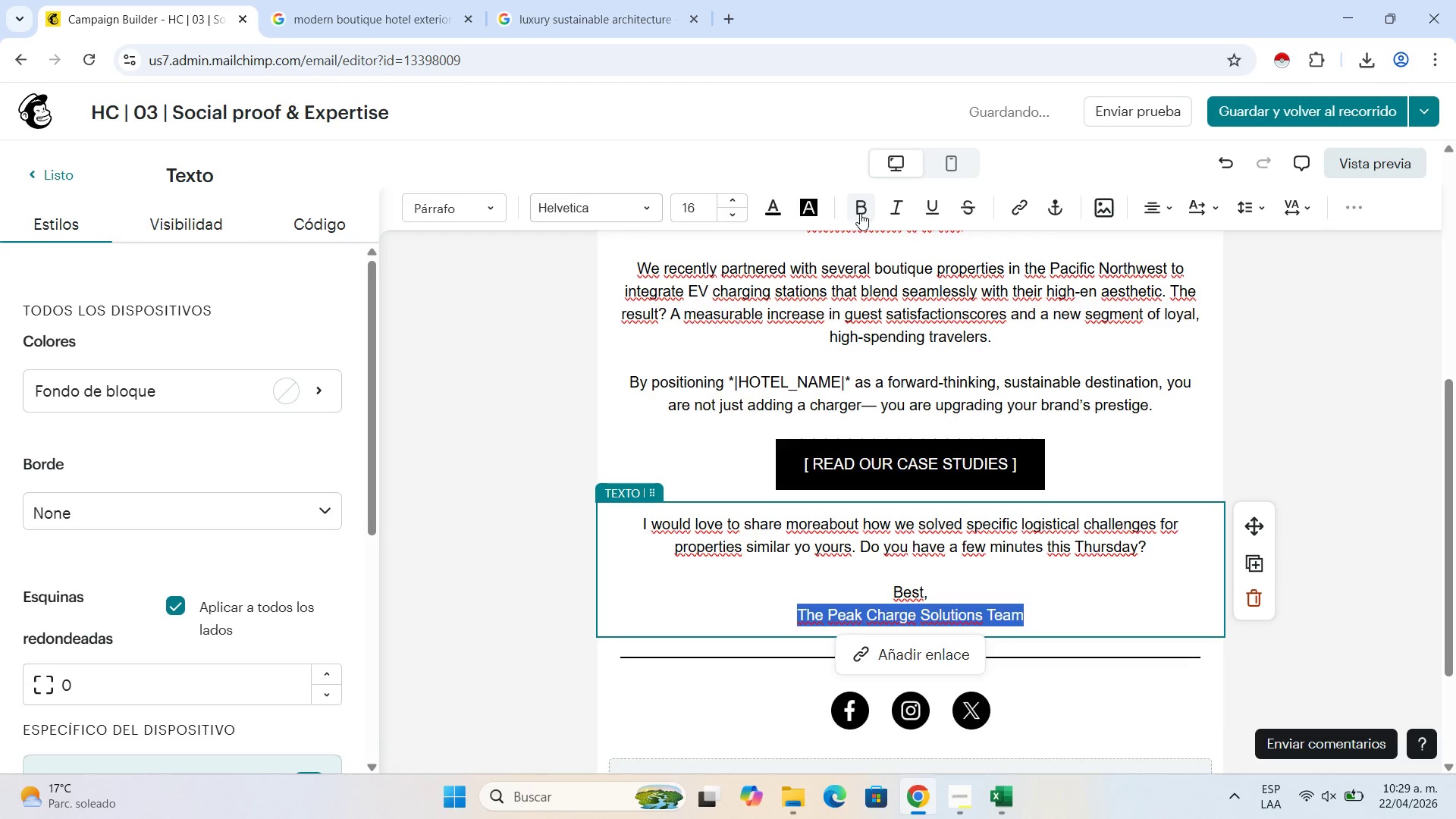 
left_click([858, 216])
 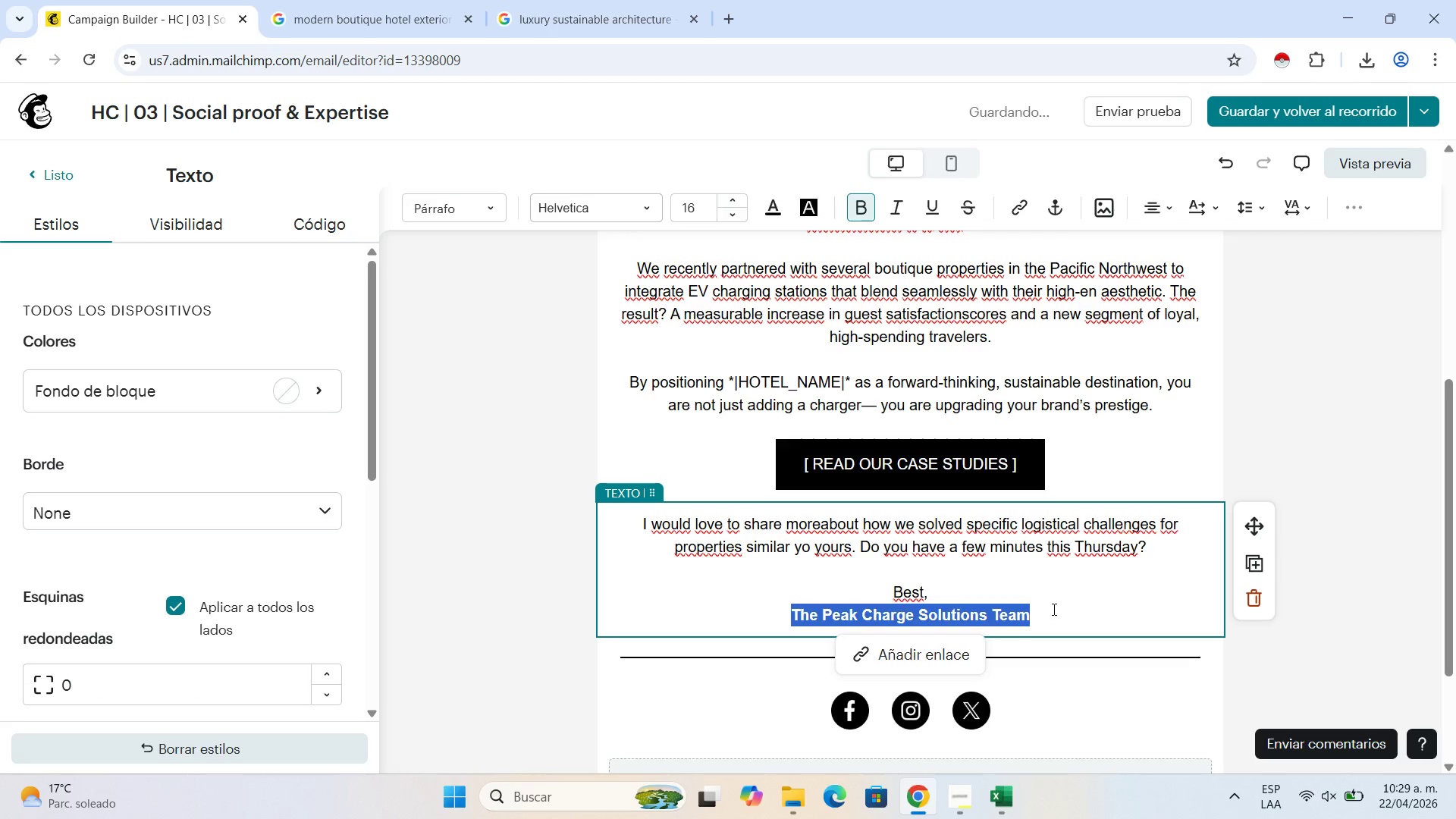 
left_click([1063, 610])
 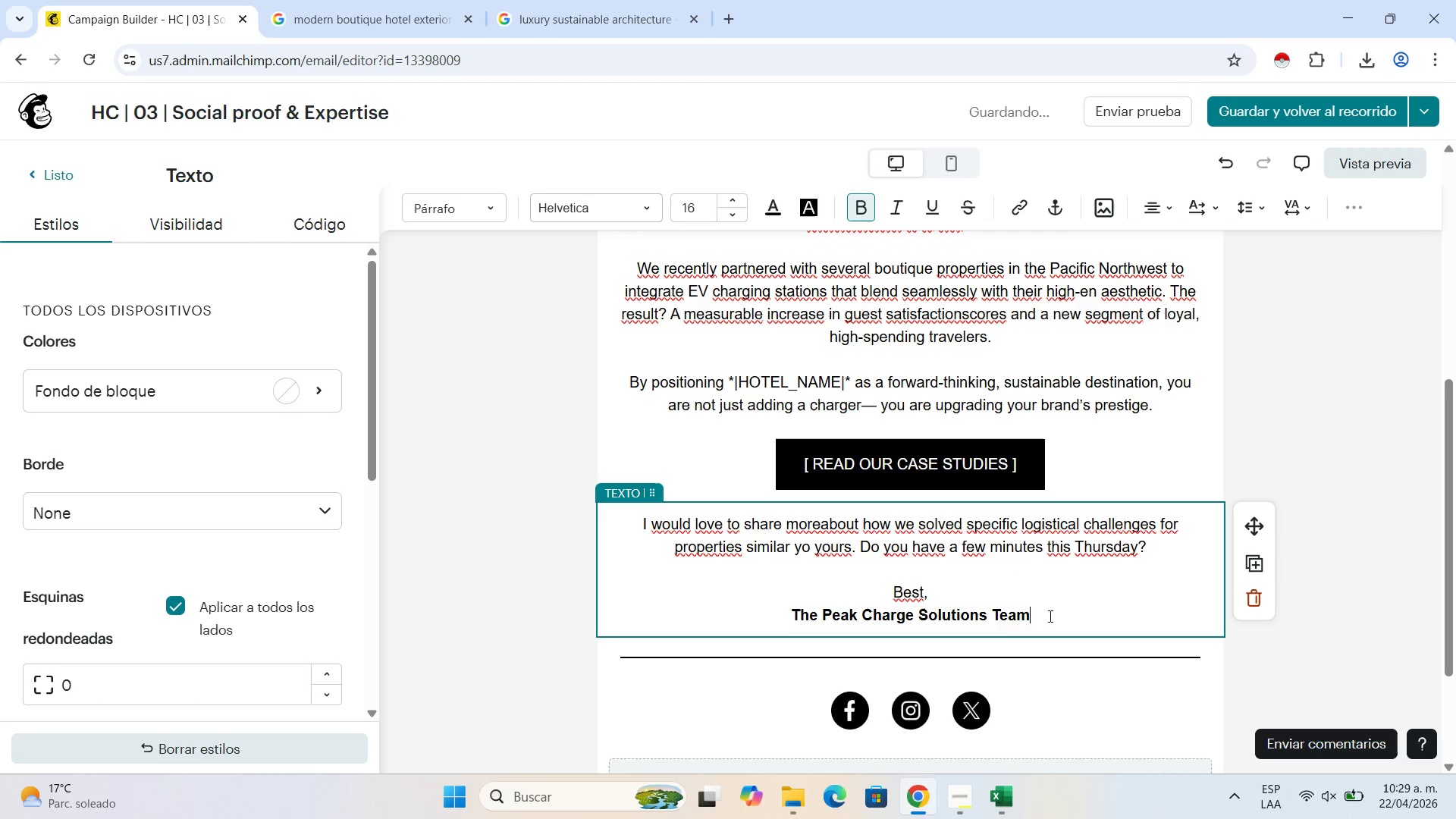 
left_click_drag(start_coordinate=[1049, 616], to_coordinate=[635, 523])
 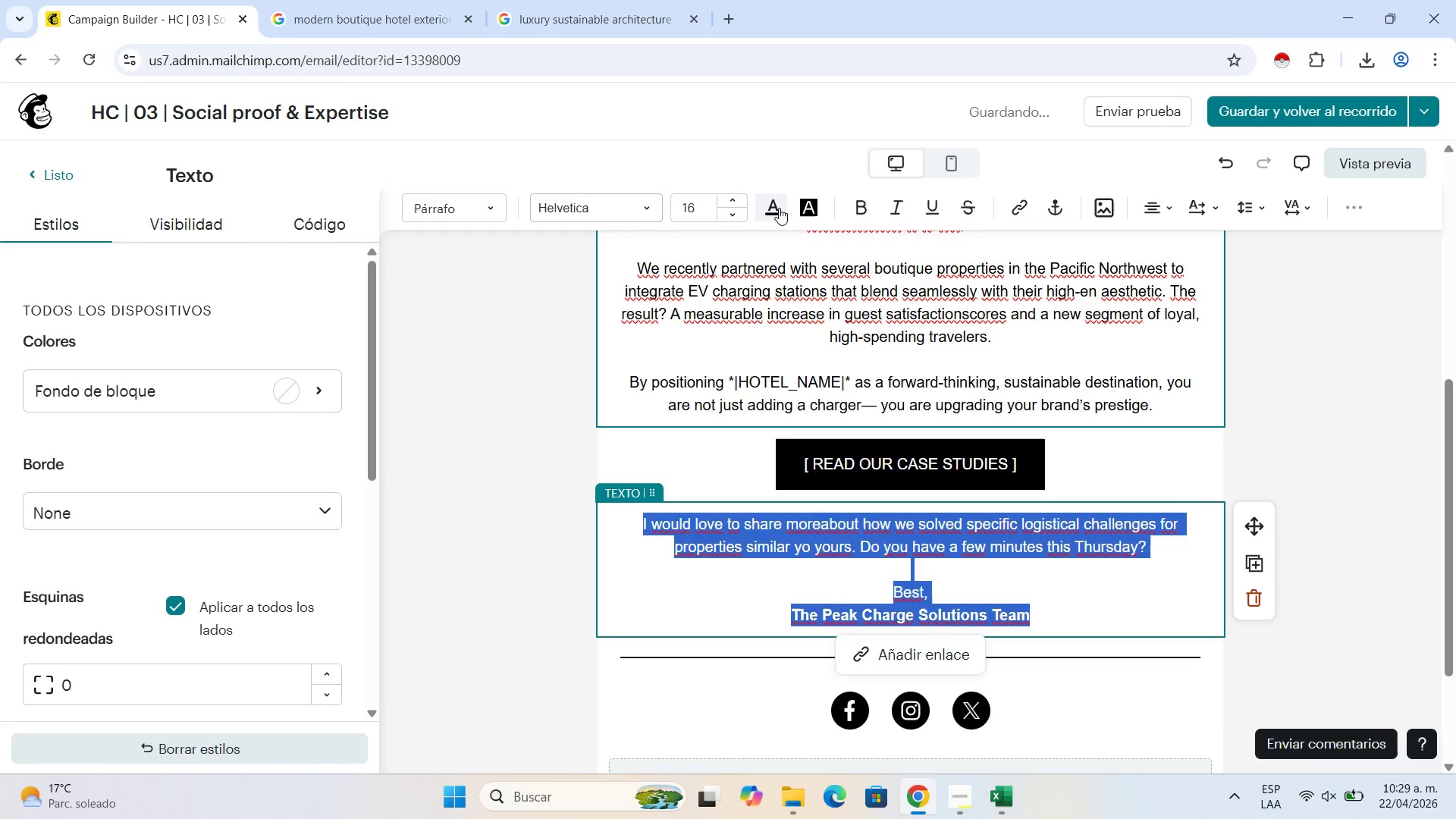 
left_click([778, 210])
 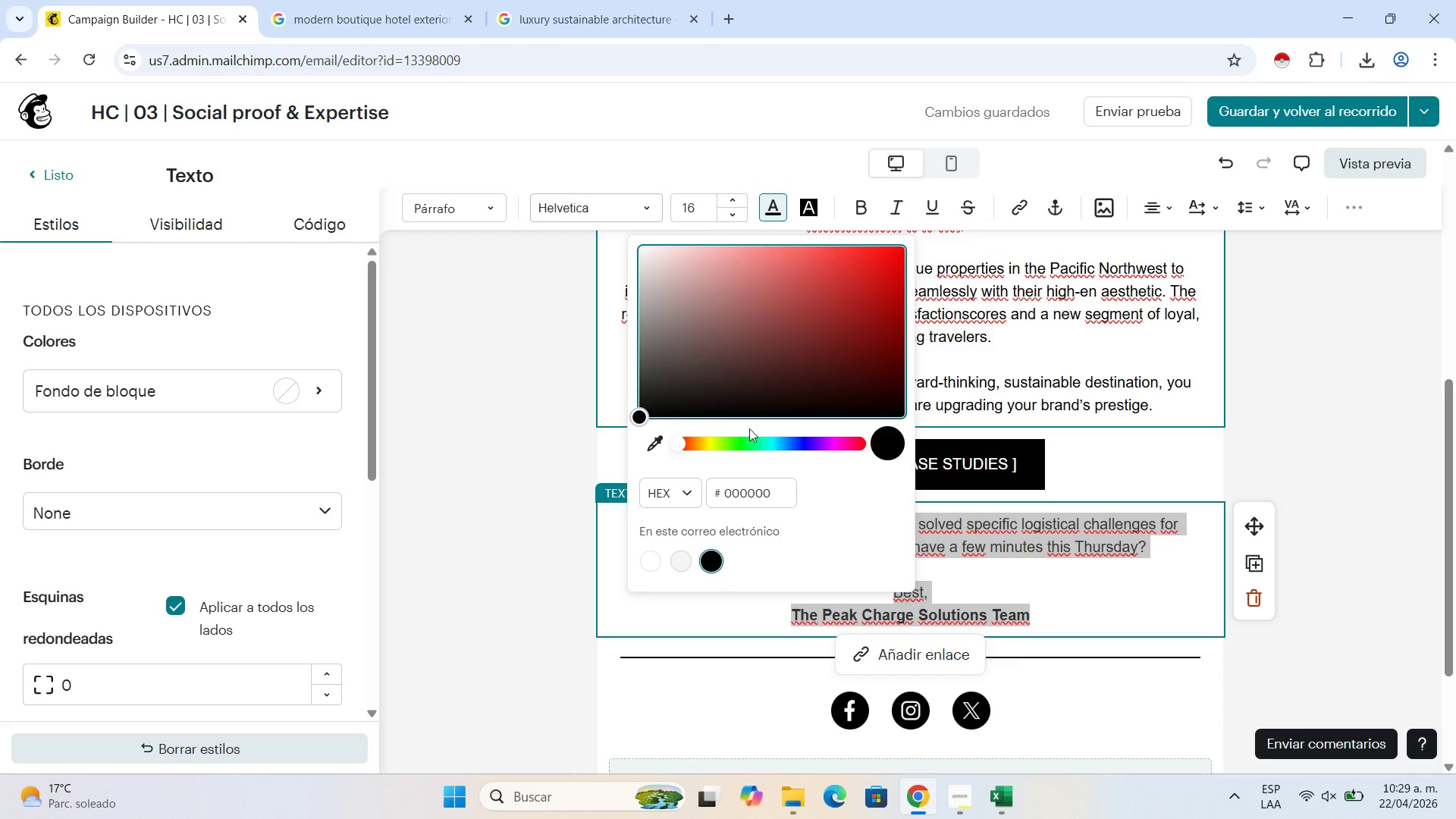 
left_click_drag(start_coordinate=[770, 490], to_coordinate=[722, 491])
 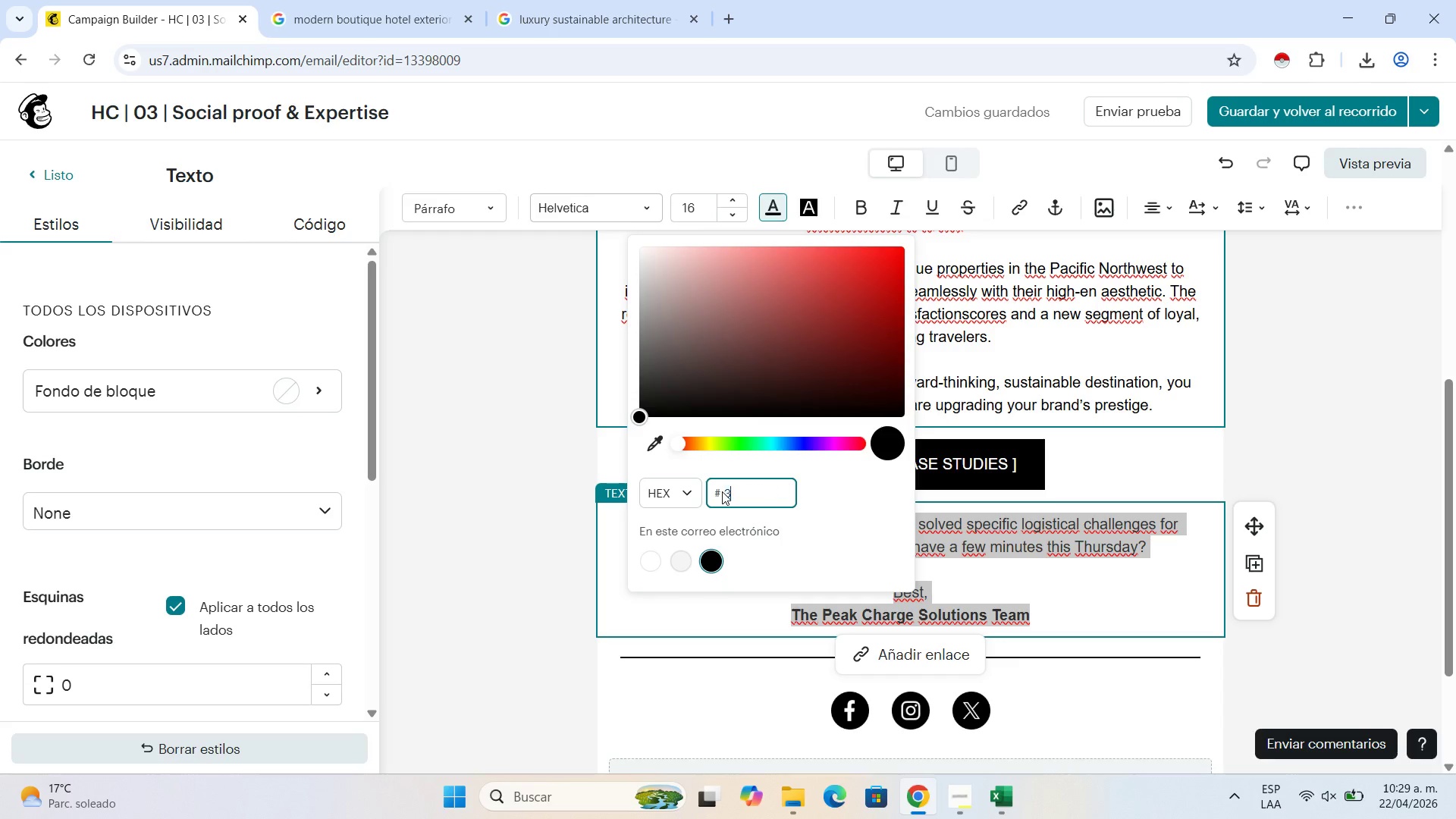 
key(Numpad3)
 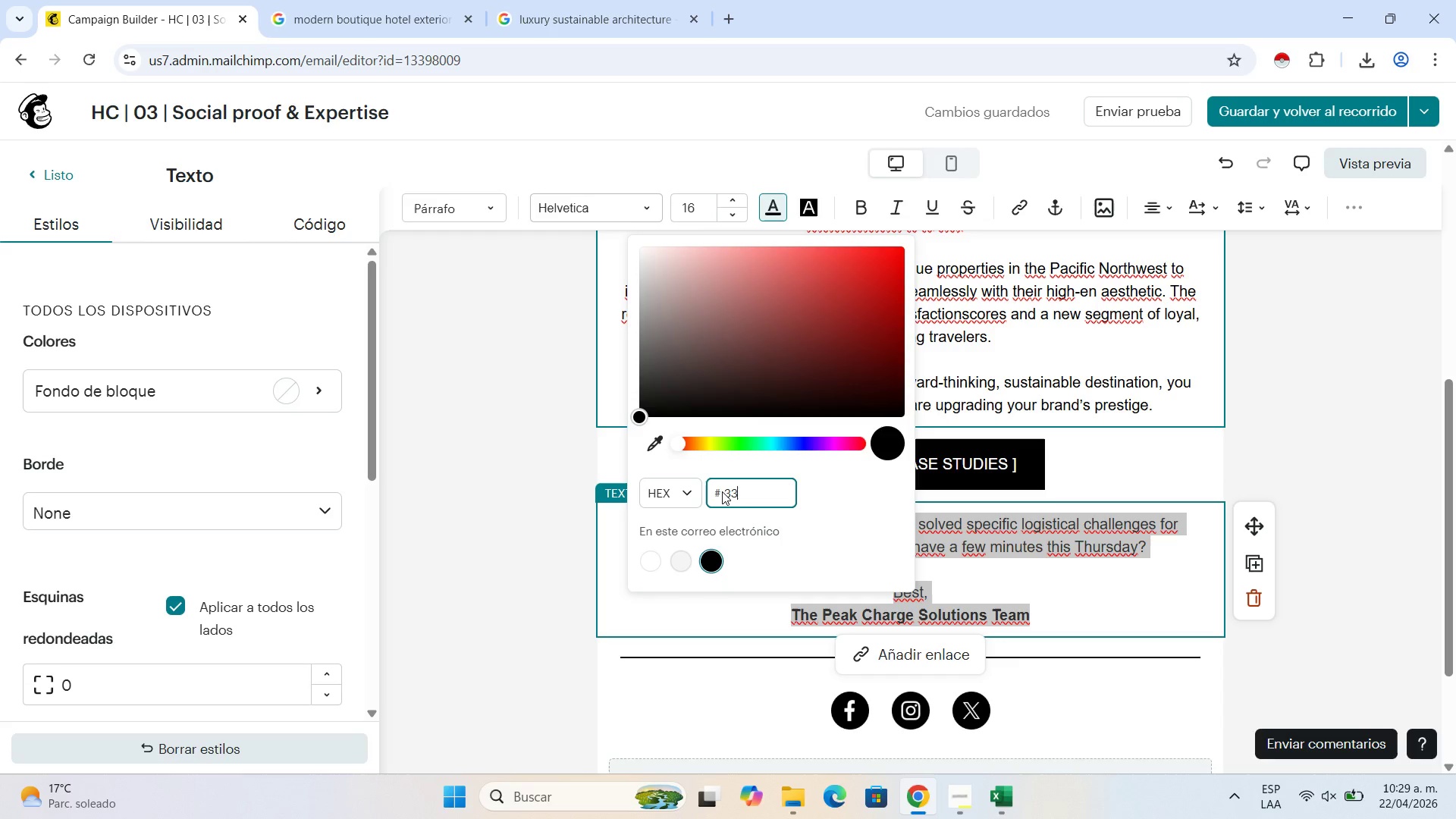 
key(Numpad3)
 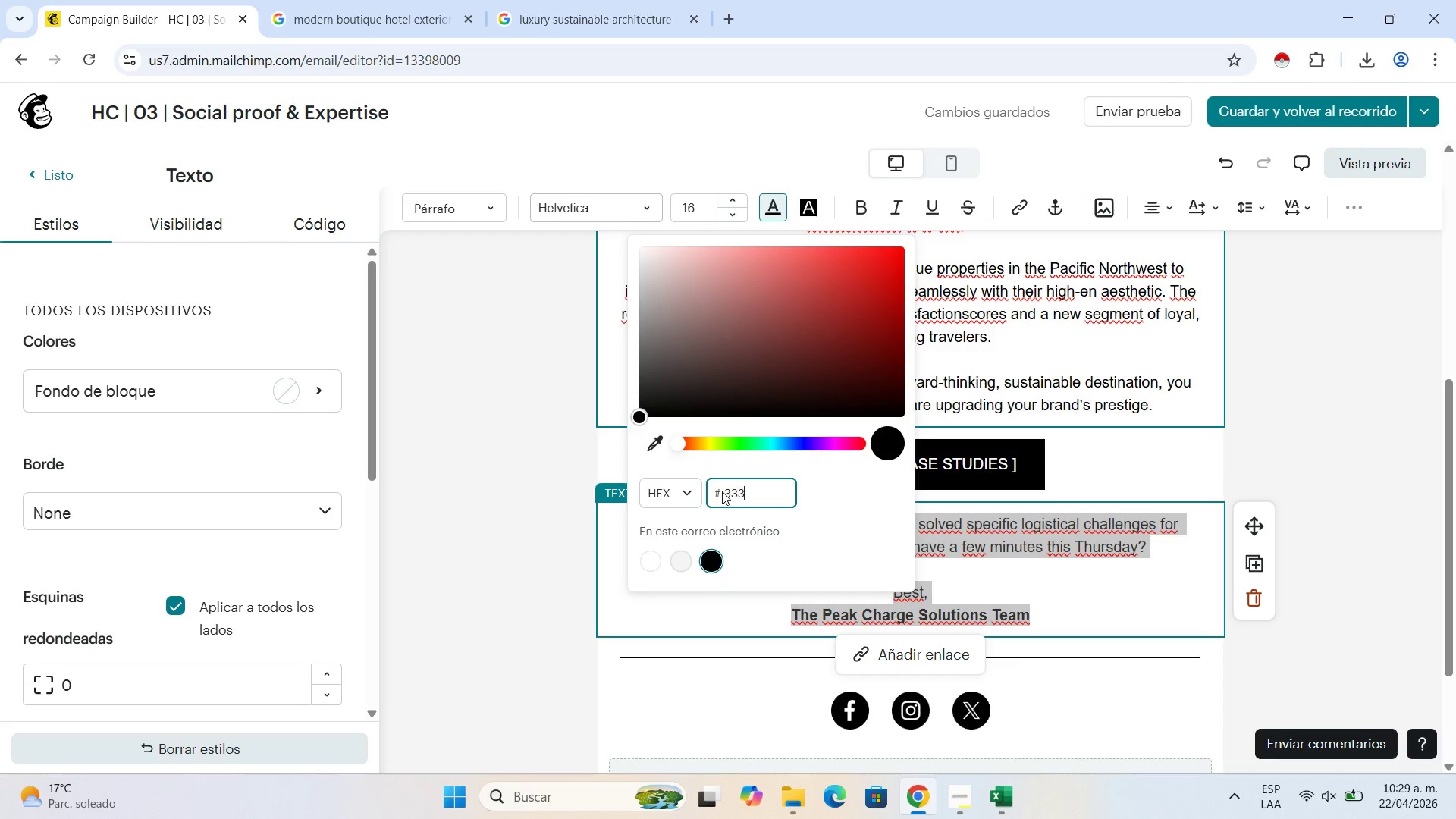 
key(Numpad3)
 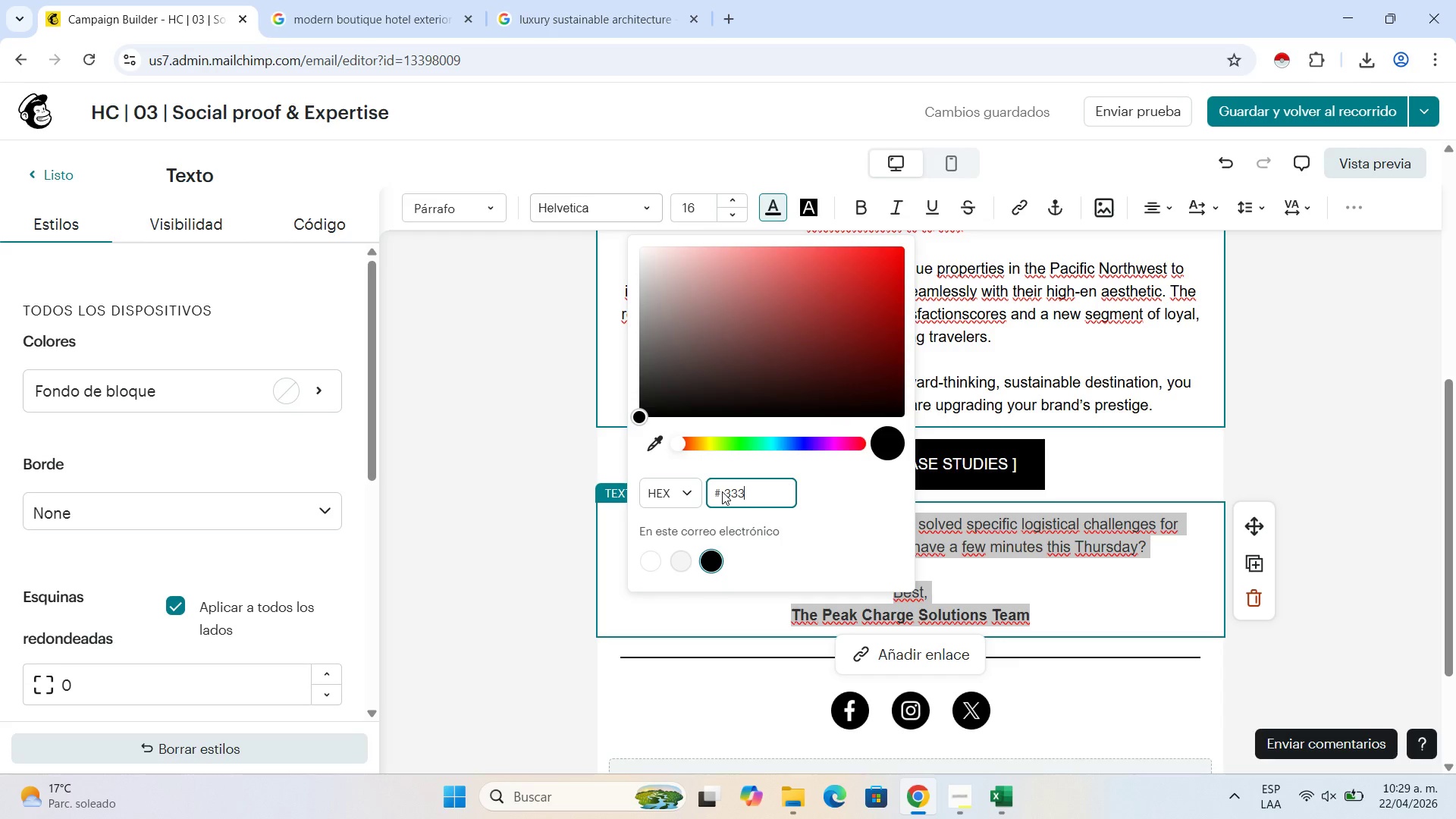 
key(Numpad3)
 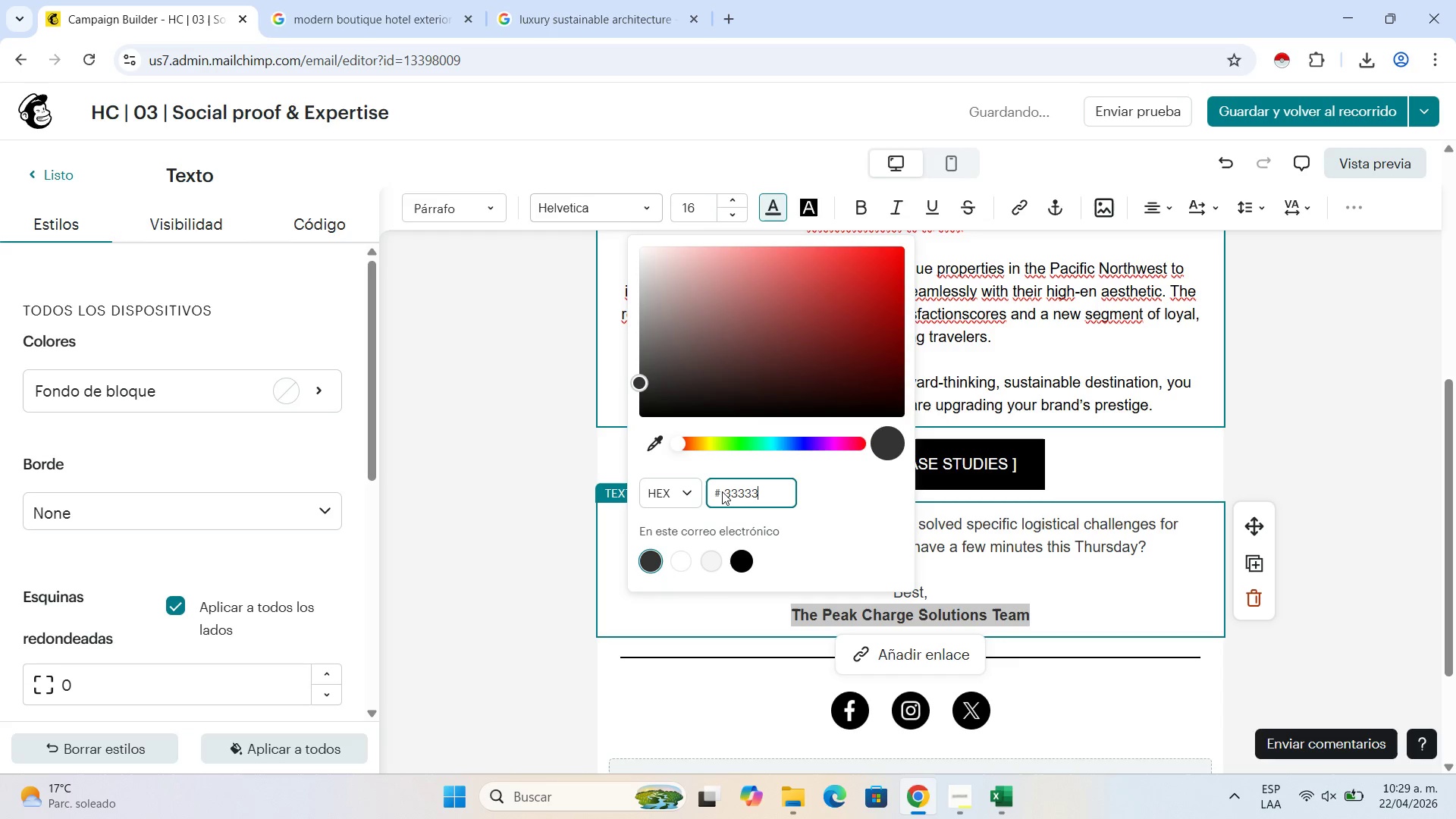 
key(Numpad3)
 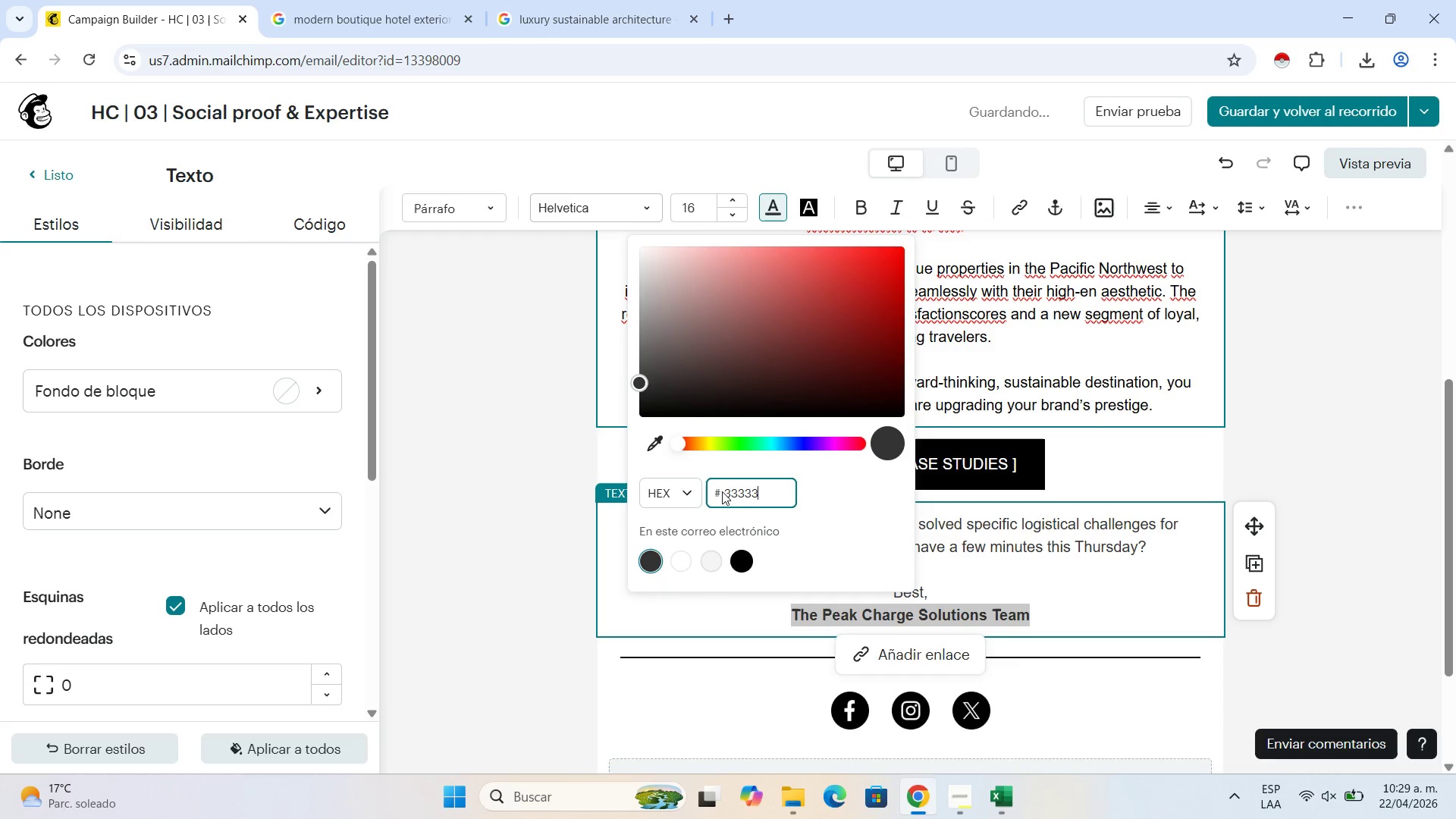 
key(Numpad3)
 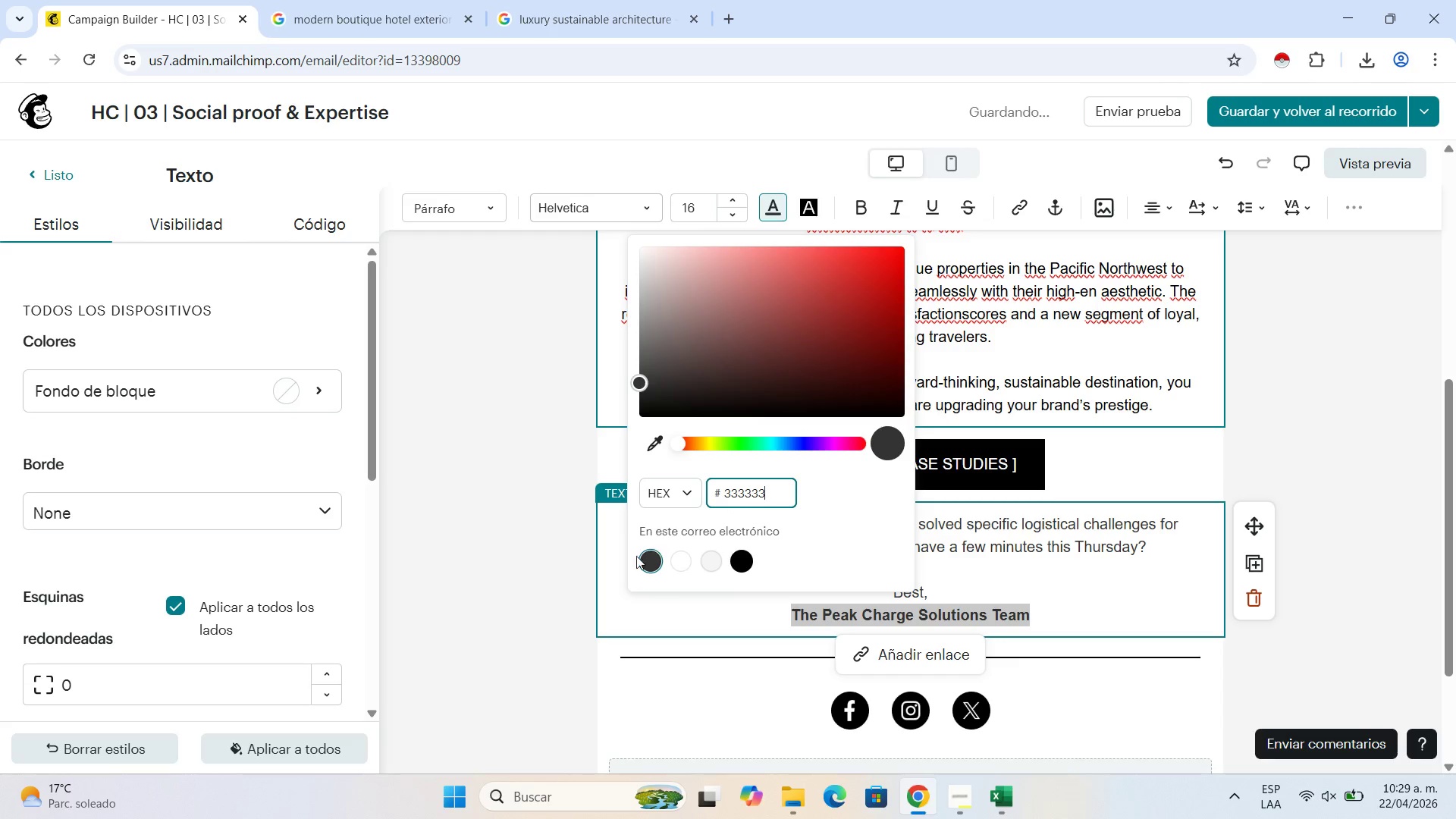 
left_click([650, 564])
 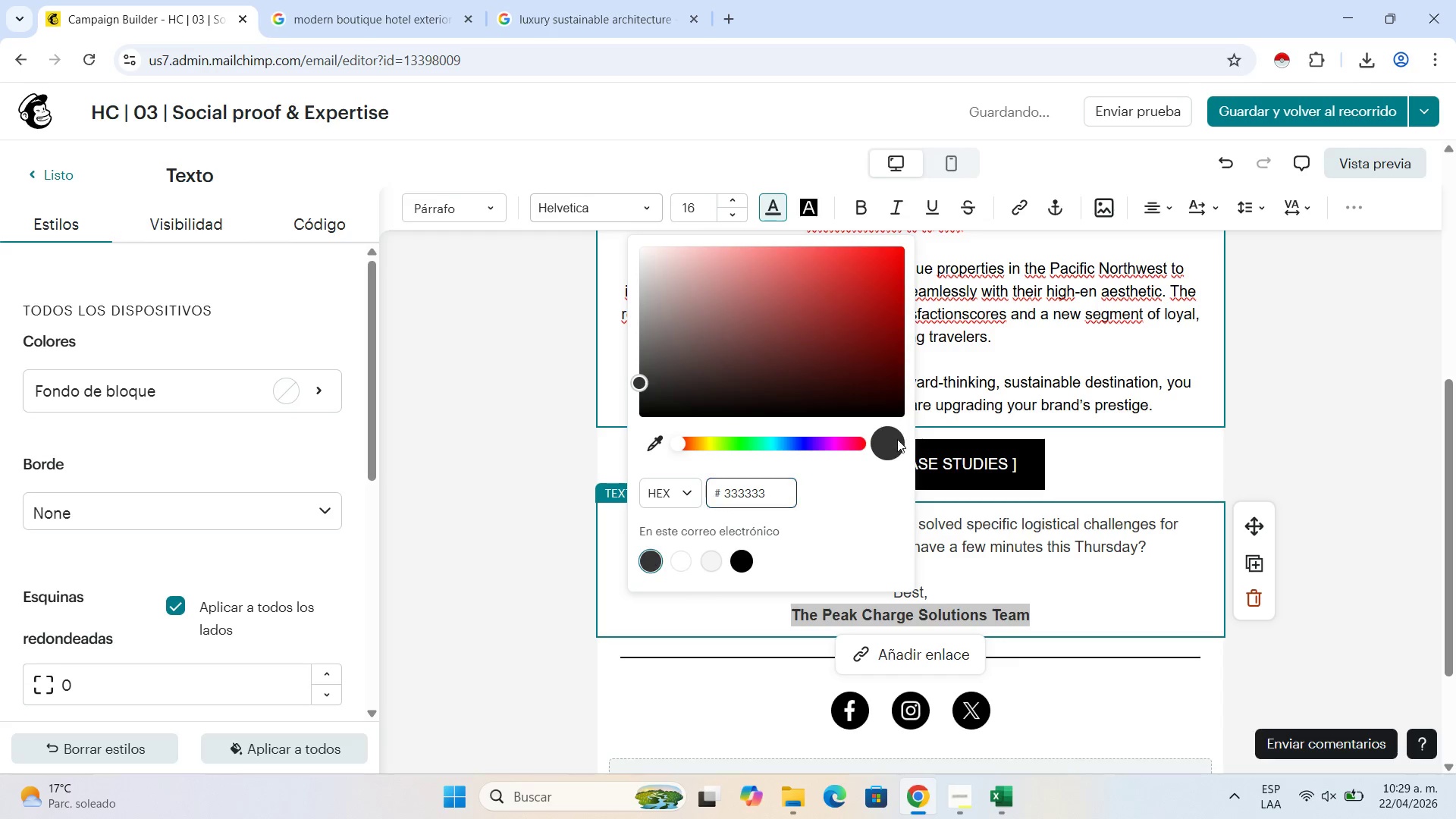 
left_click([897, 439])
 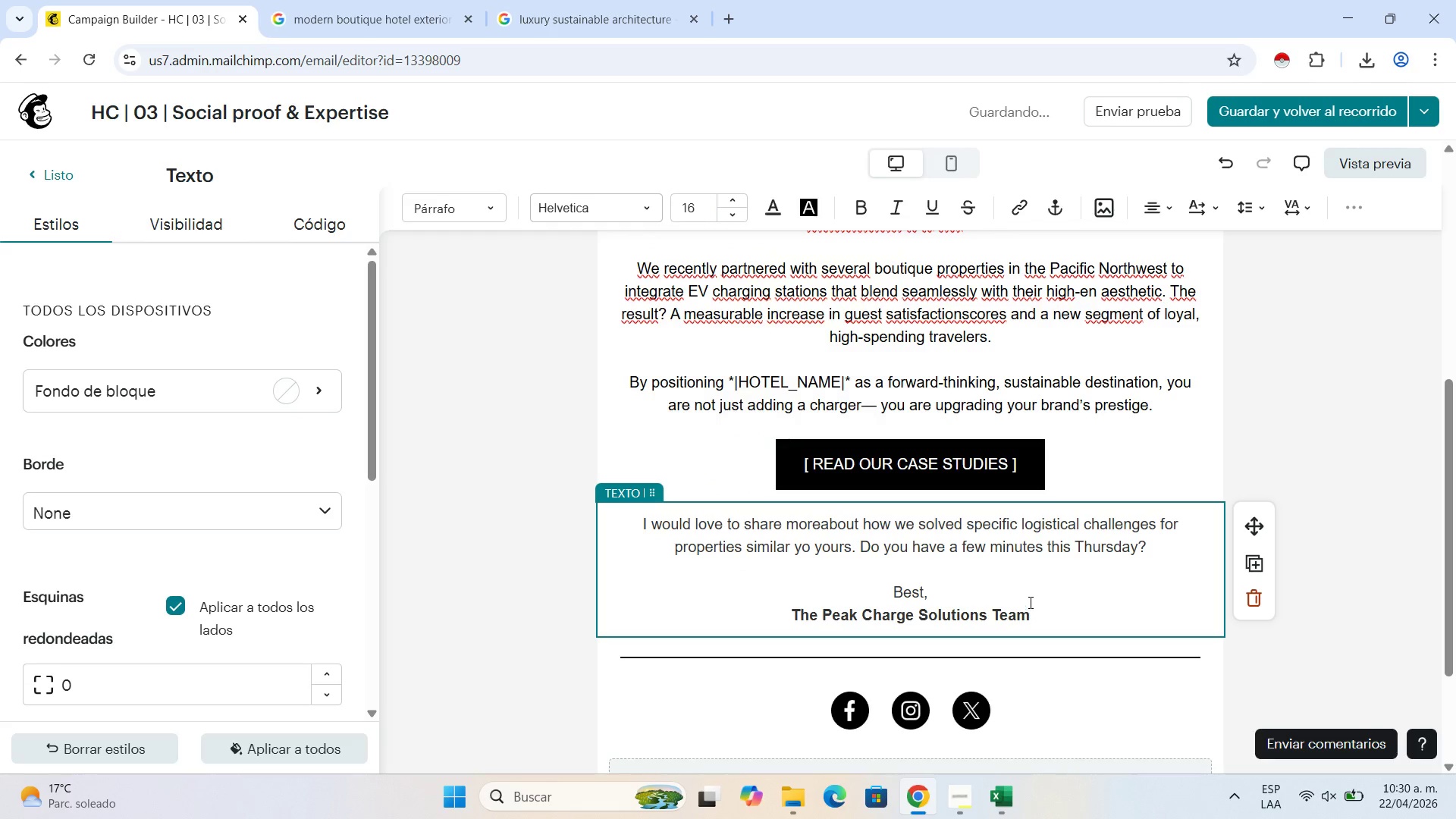 
scroll: coordinate [1097, 343], scroll_direction: up, amount: 2.0
 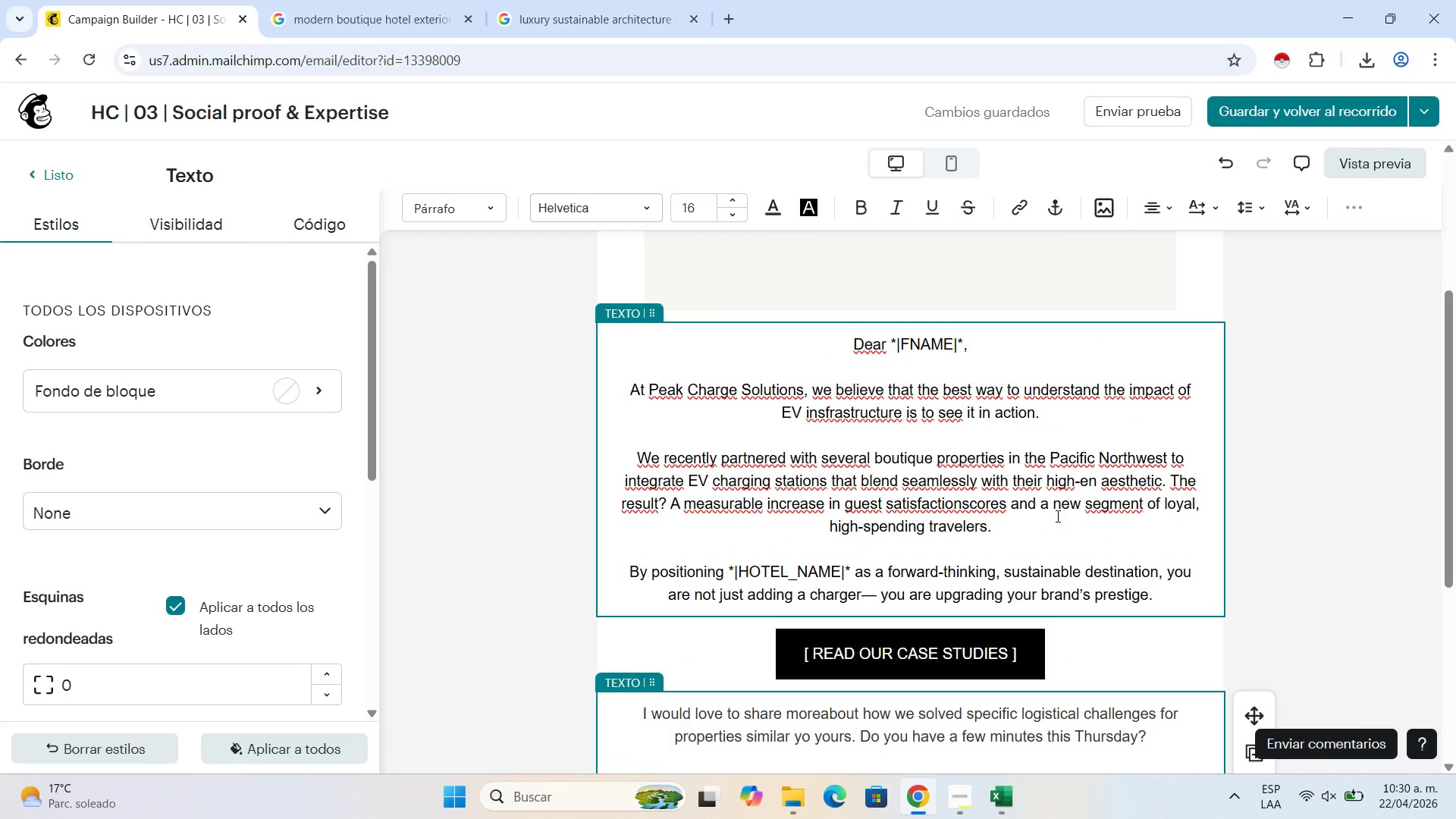 
left_click([1056, 516])
 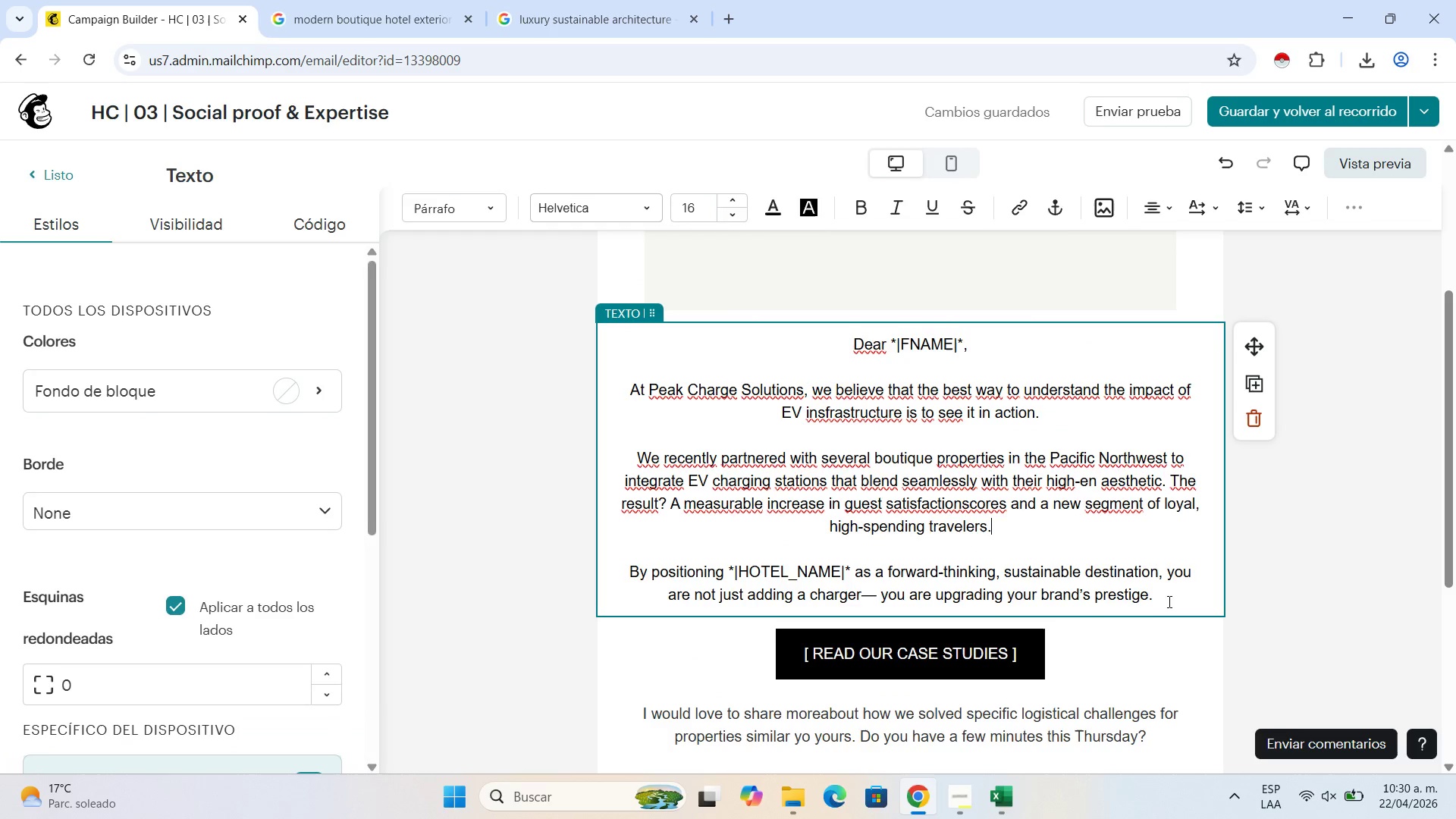 
left_click_drag(start_coordinate=[1164, 601], to_coordinate=[604, 342])
 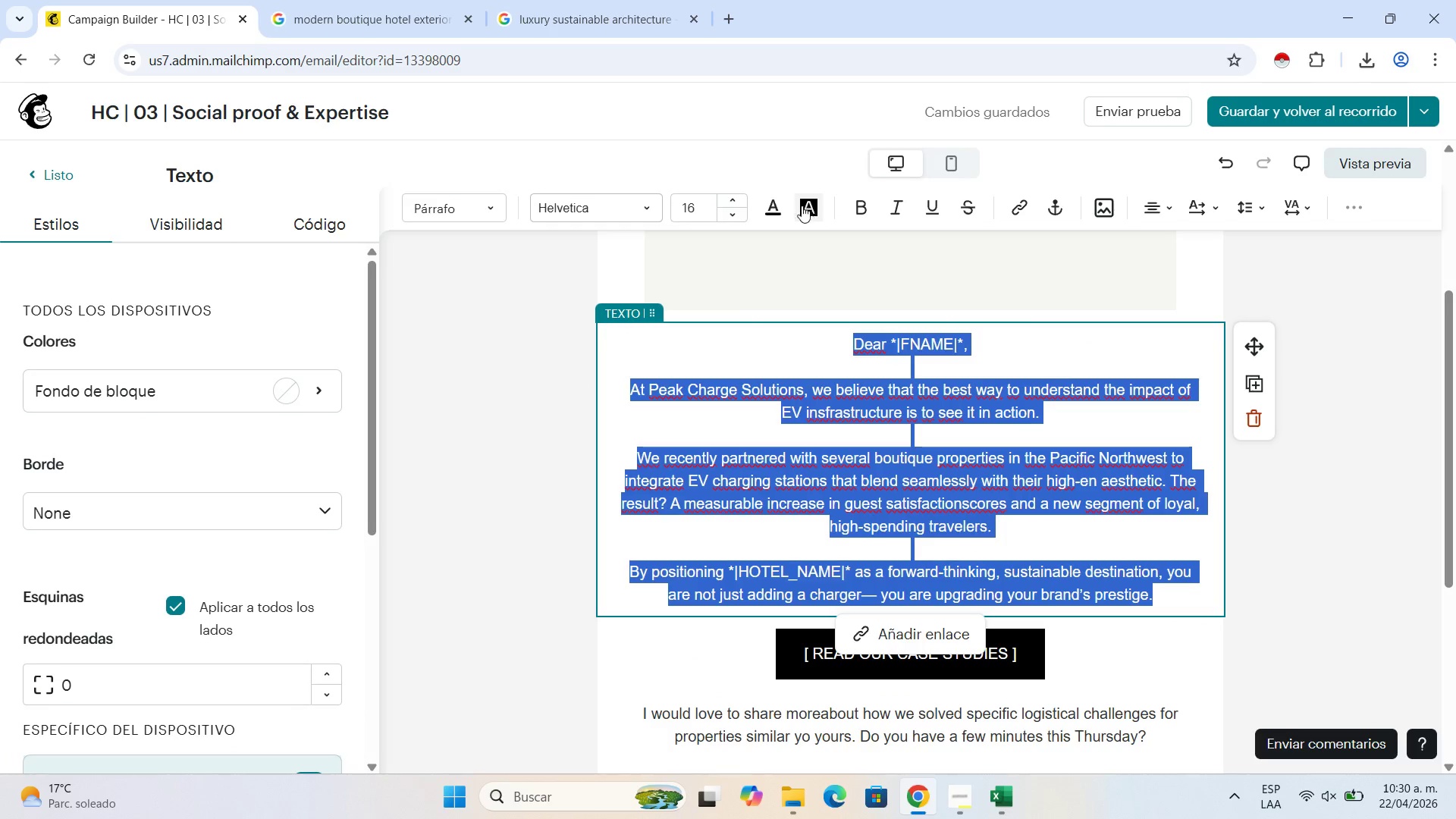 
left_click([780, 206])
 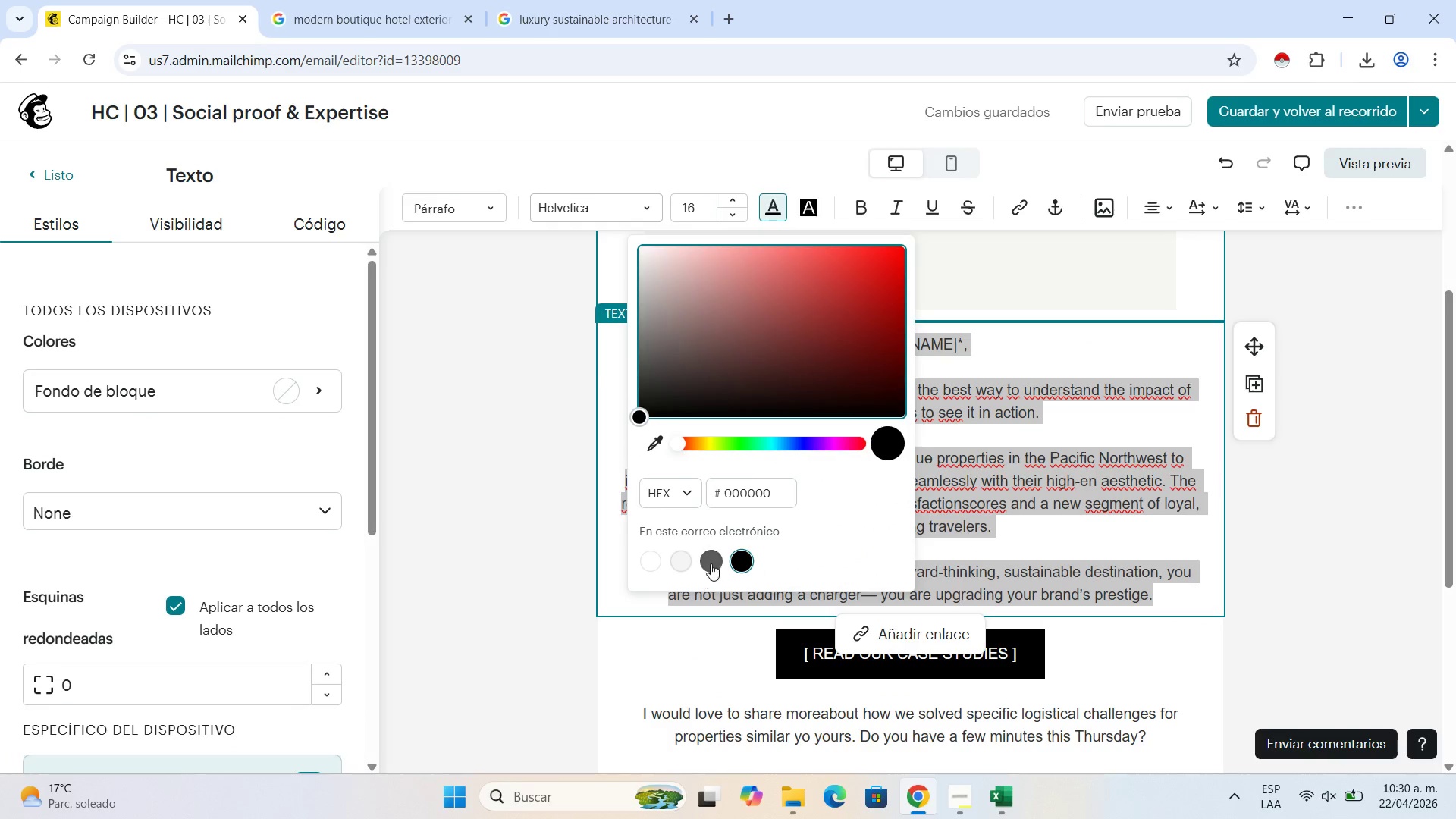 
left_click([711, 563])
 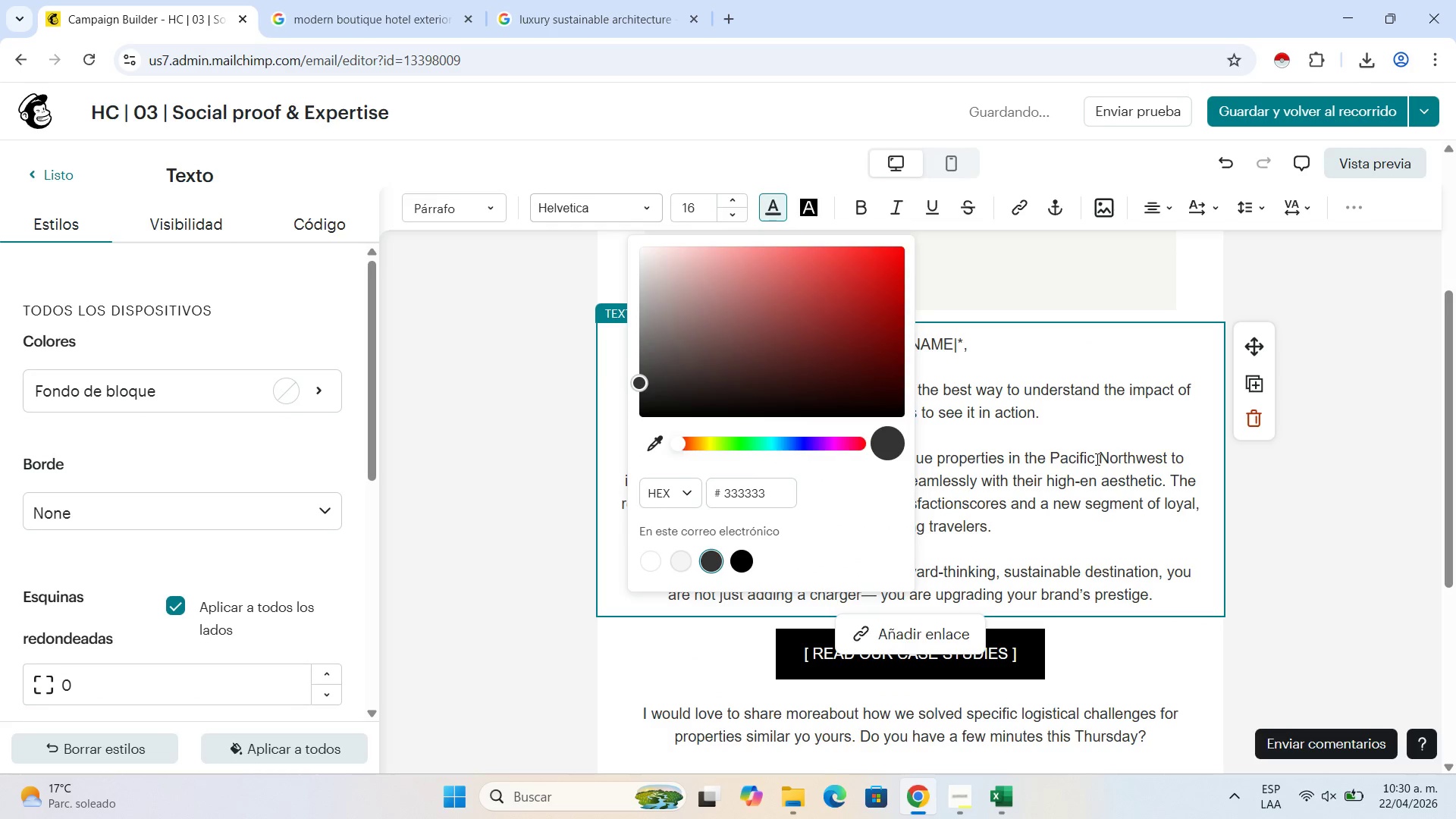 
left_click([1096, 459])
 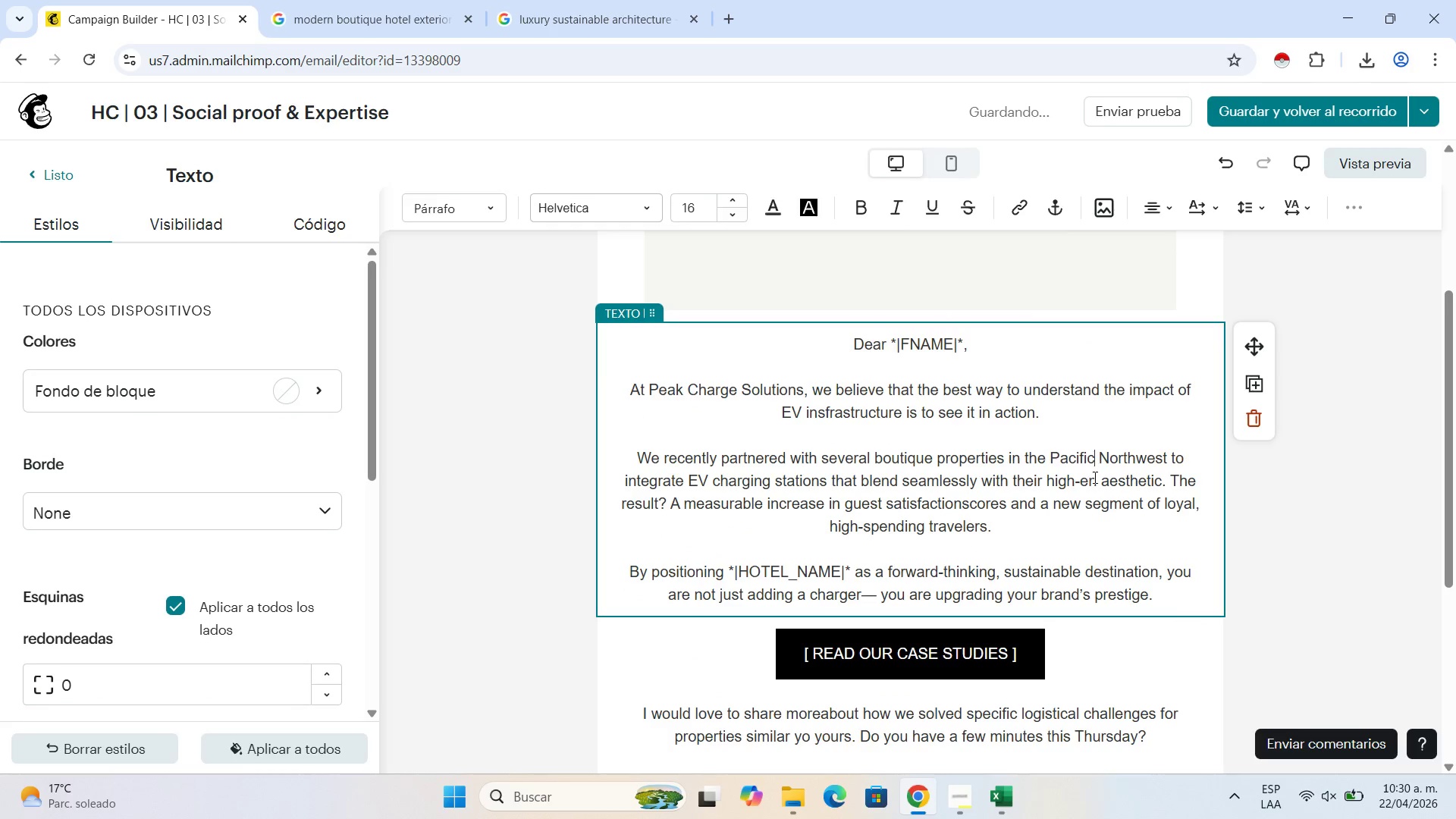 
scroll: coordinate [1028, 366], scroll_direction: up, amount: 8.0
 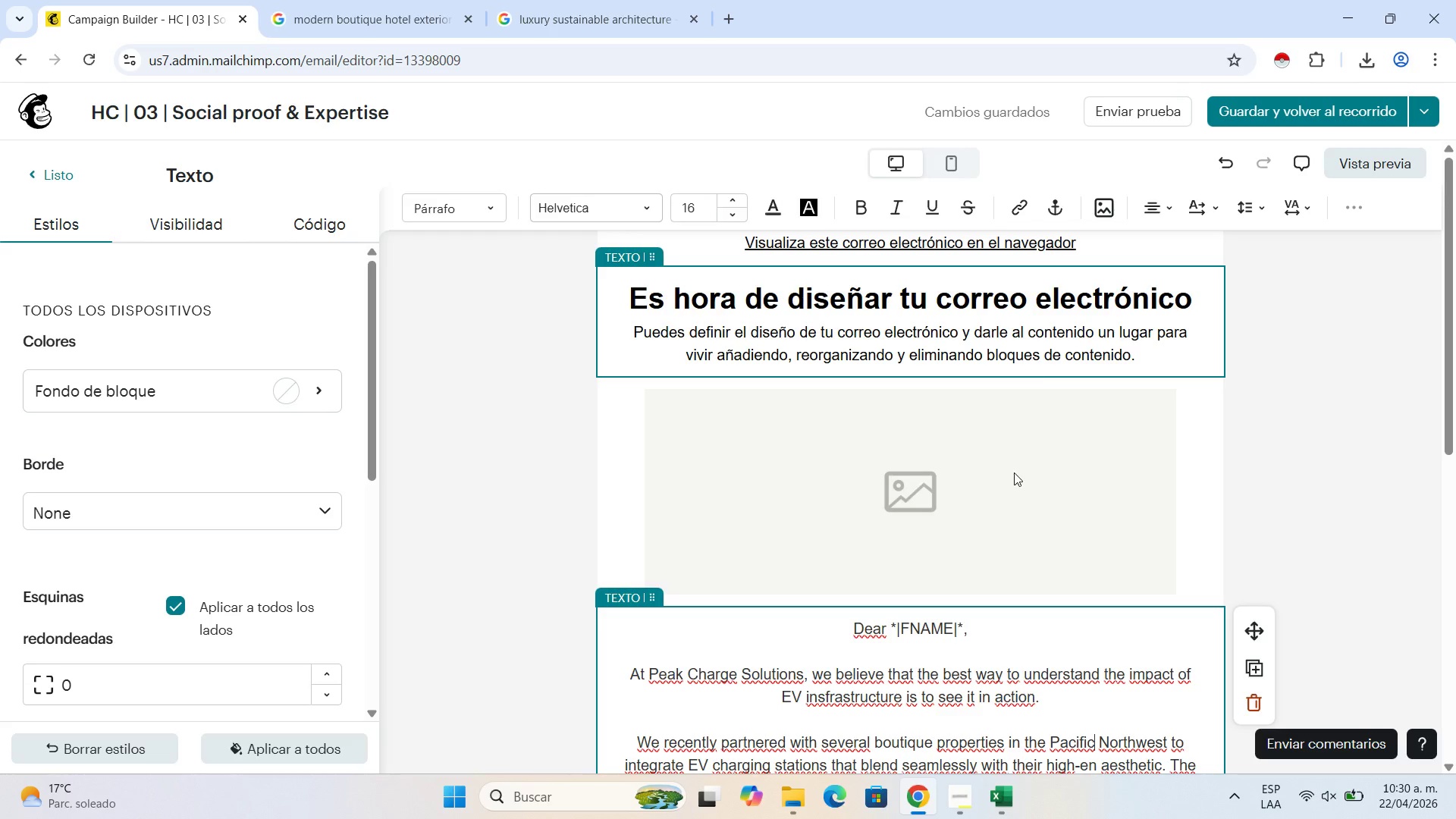 
scroll: coordinate [1015, 467], scroll_direction: down, amount: 5.0
 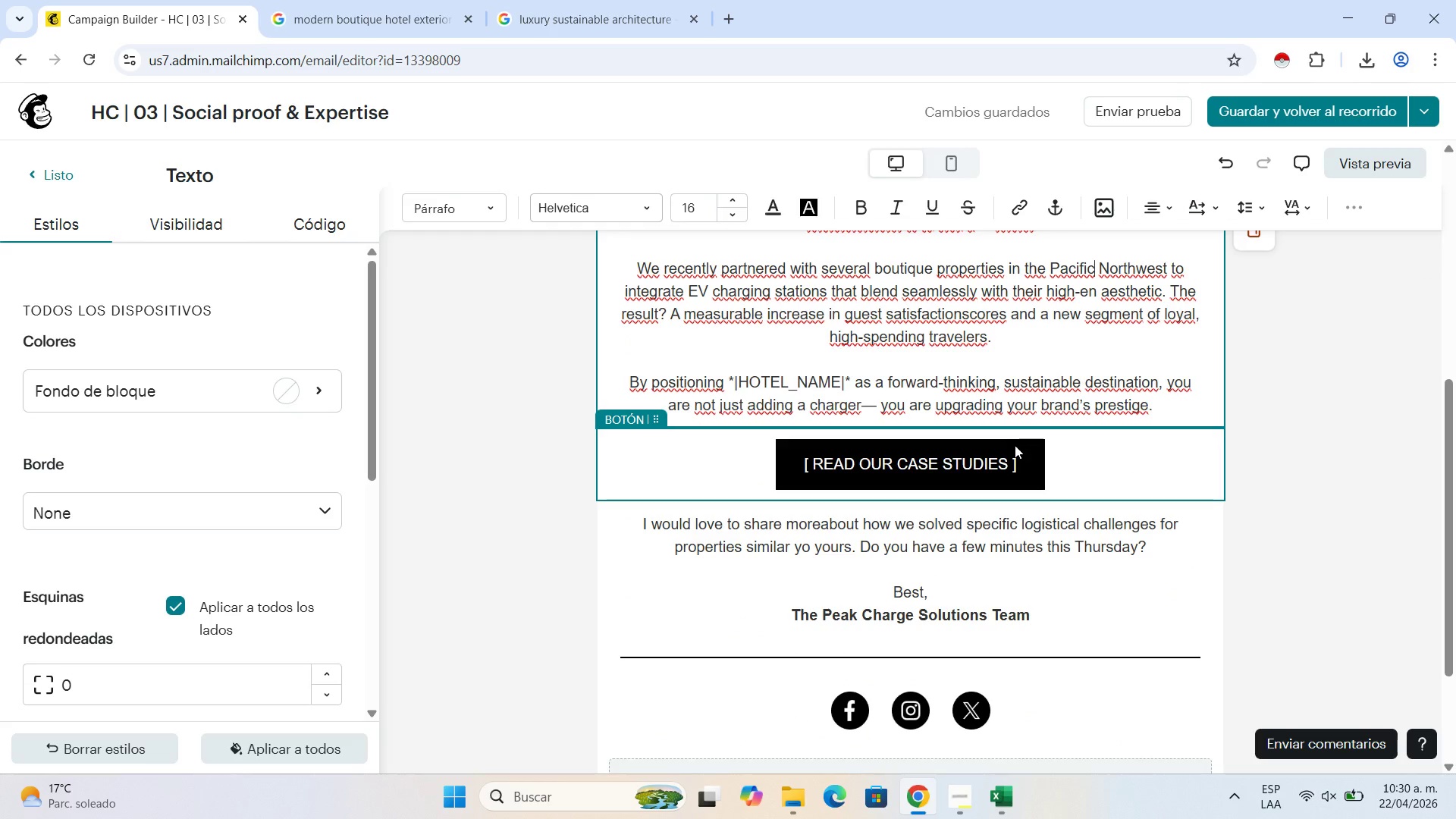 
wait(10.6)
 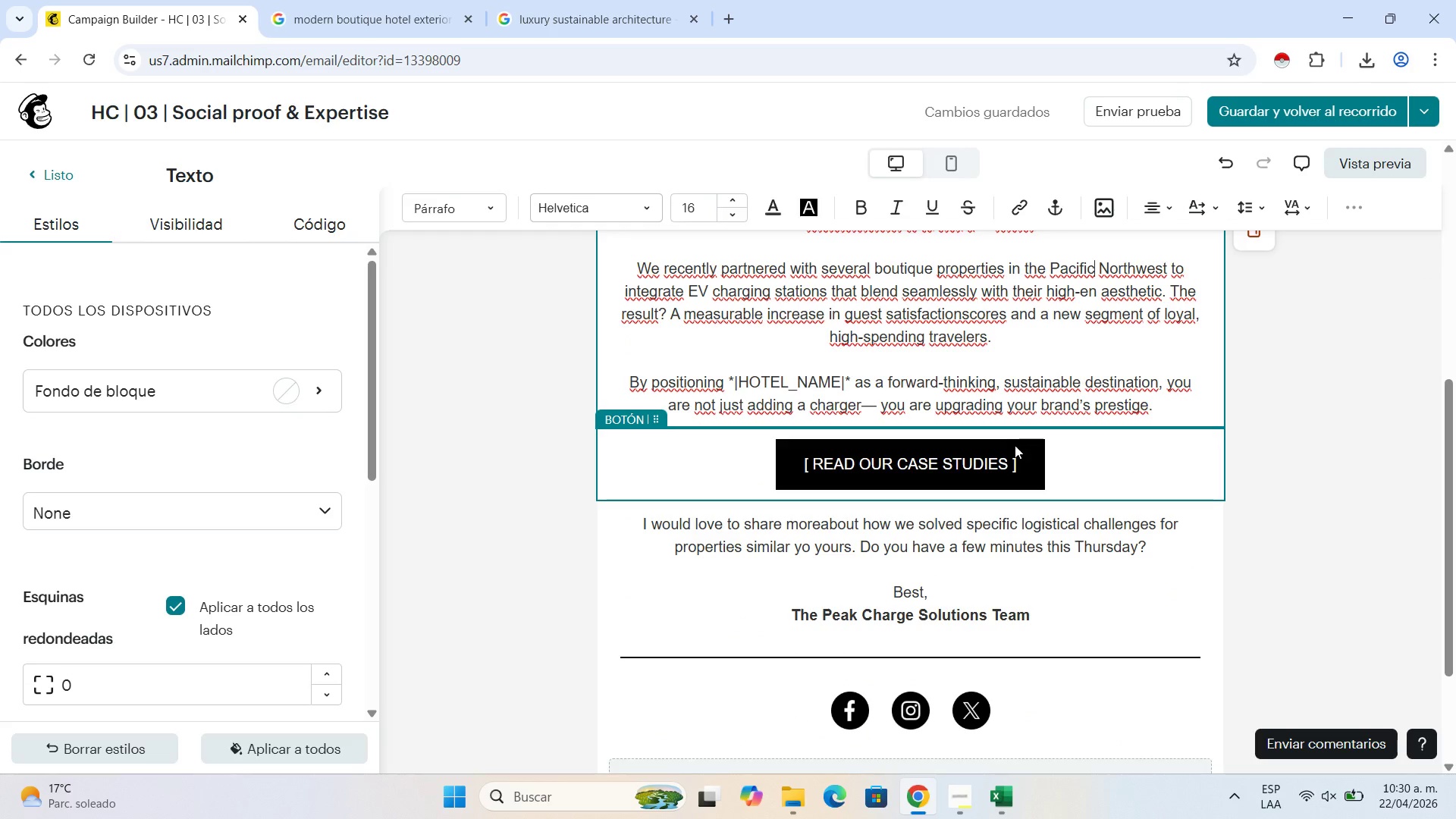 
left_click([957, 453])
 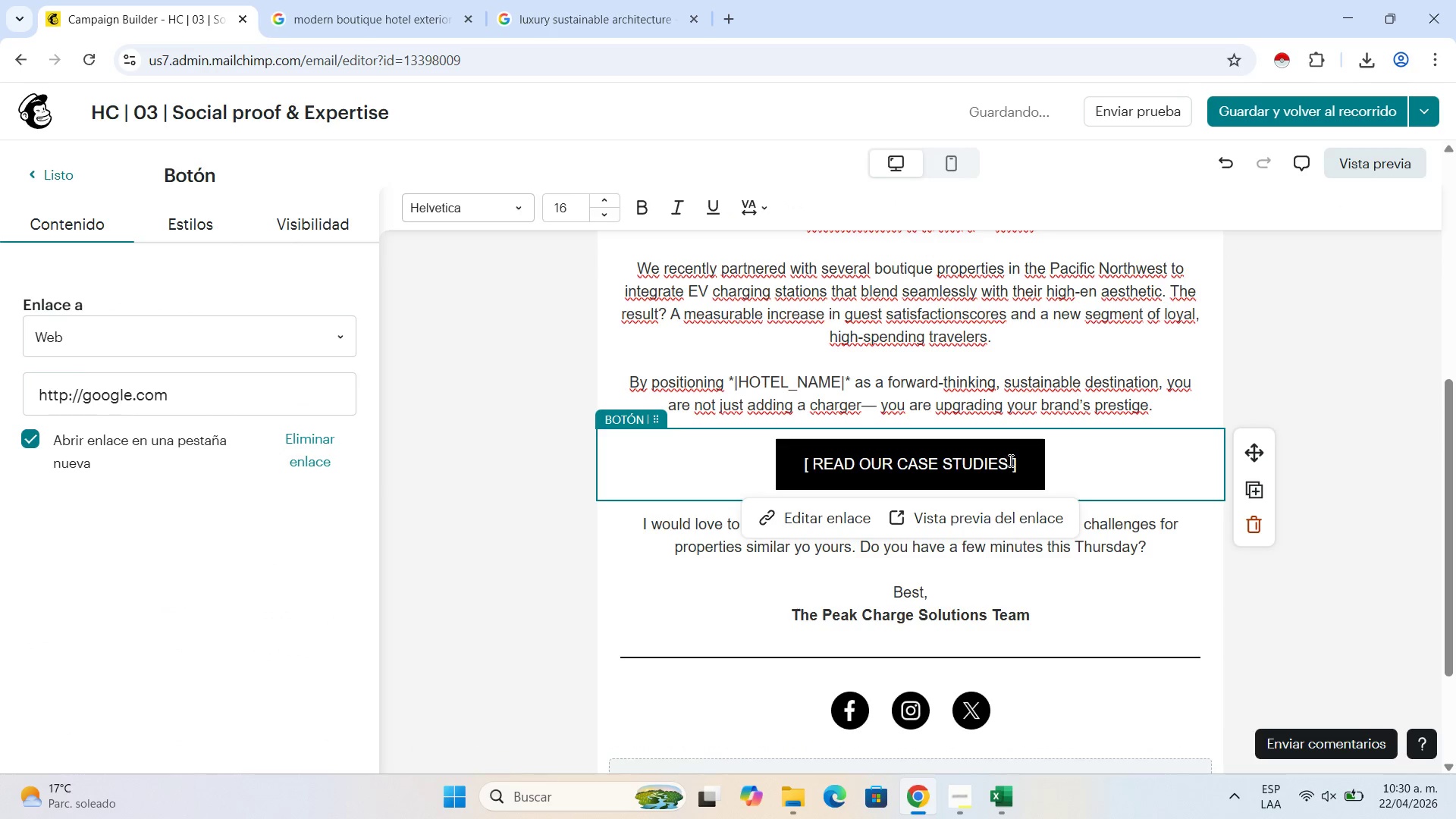 
double_click([1022, 453])
 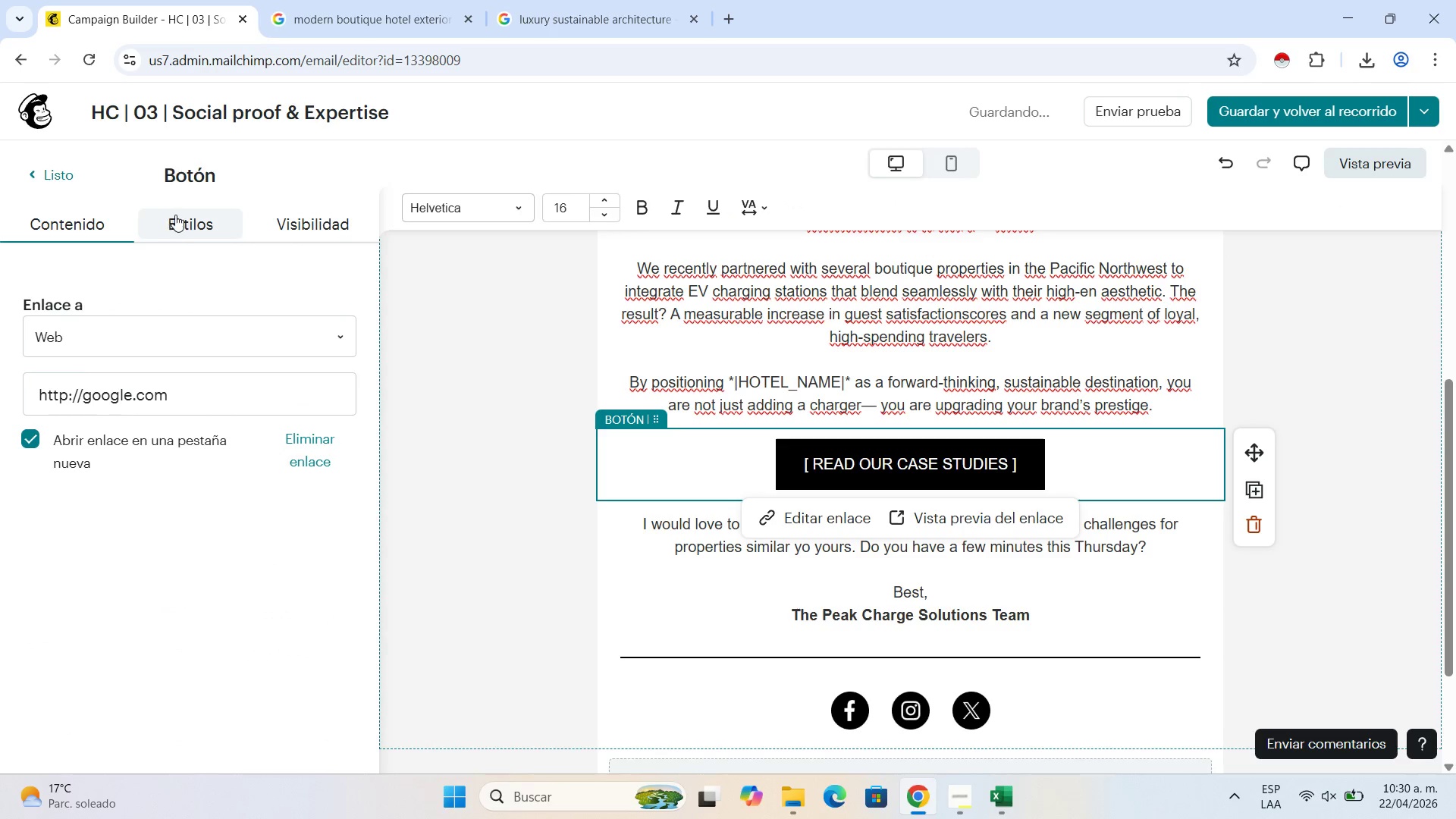 
left_click([177, 214])
 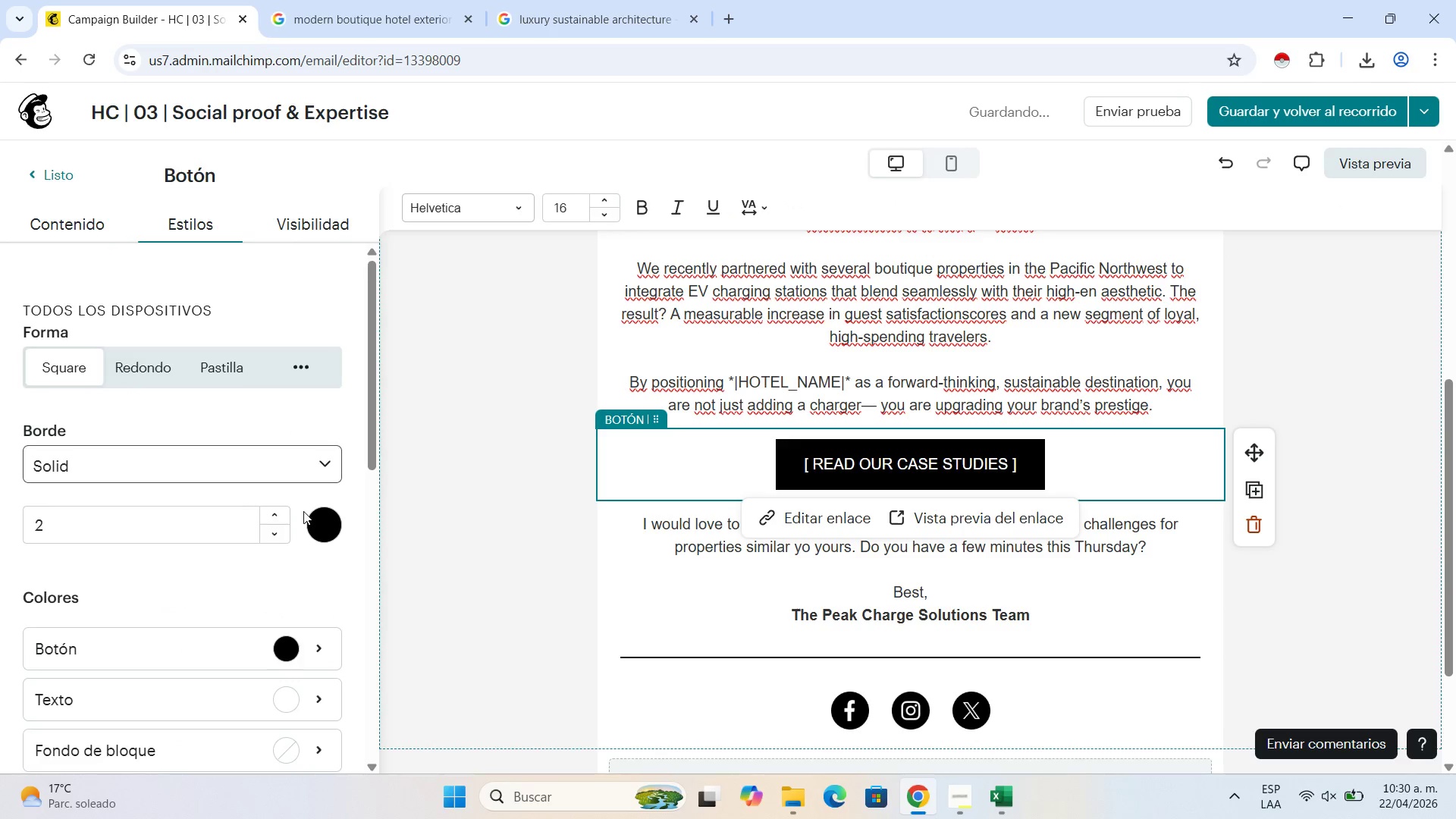 
left_click([319, 516])
 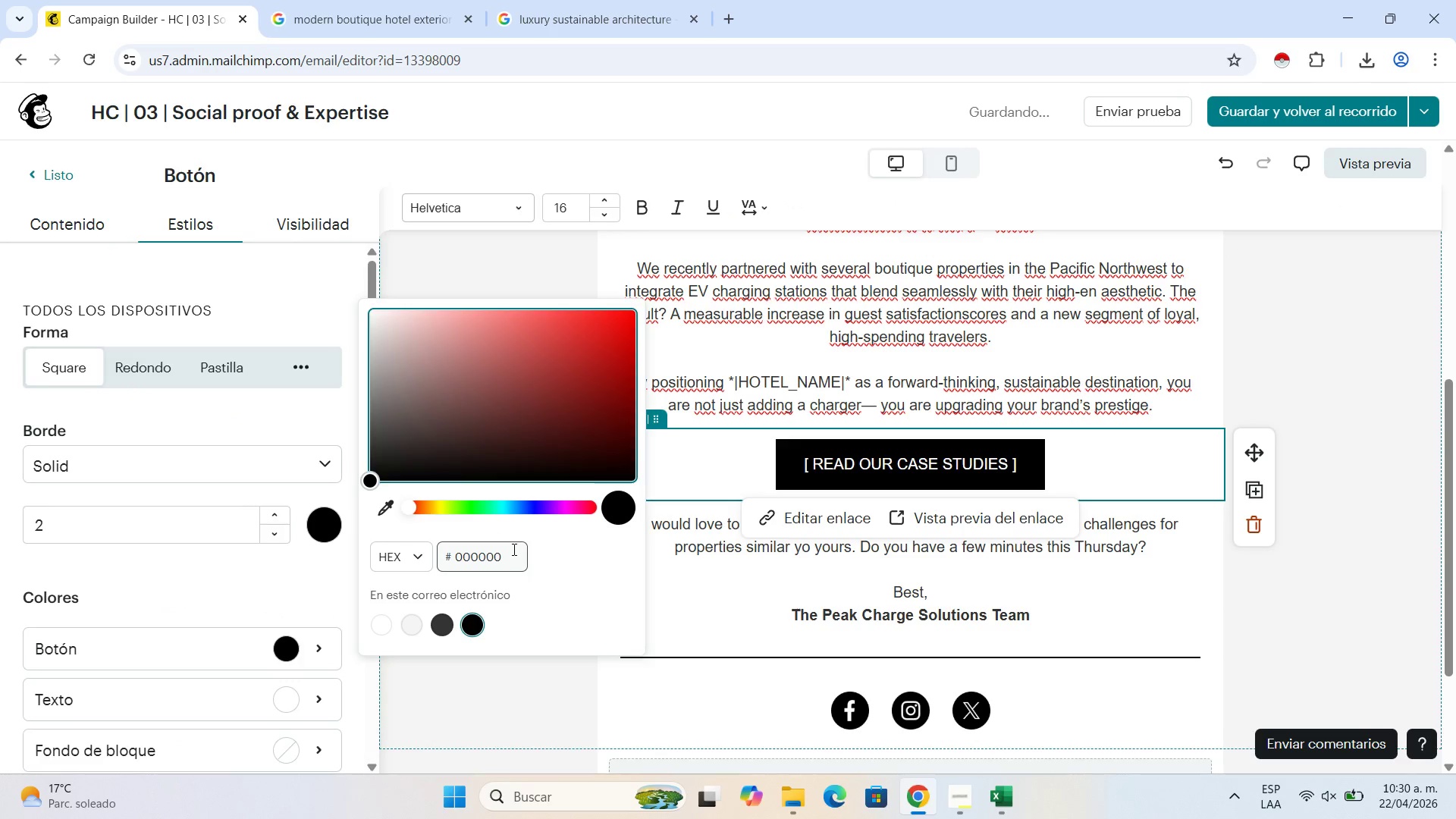 
left_click_drag(start_coordinate=[513, 549], to_coordinate=[392, 537])
 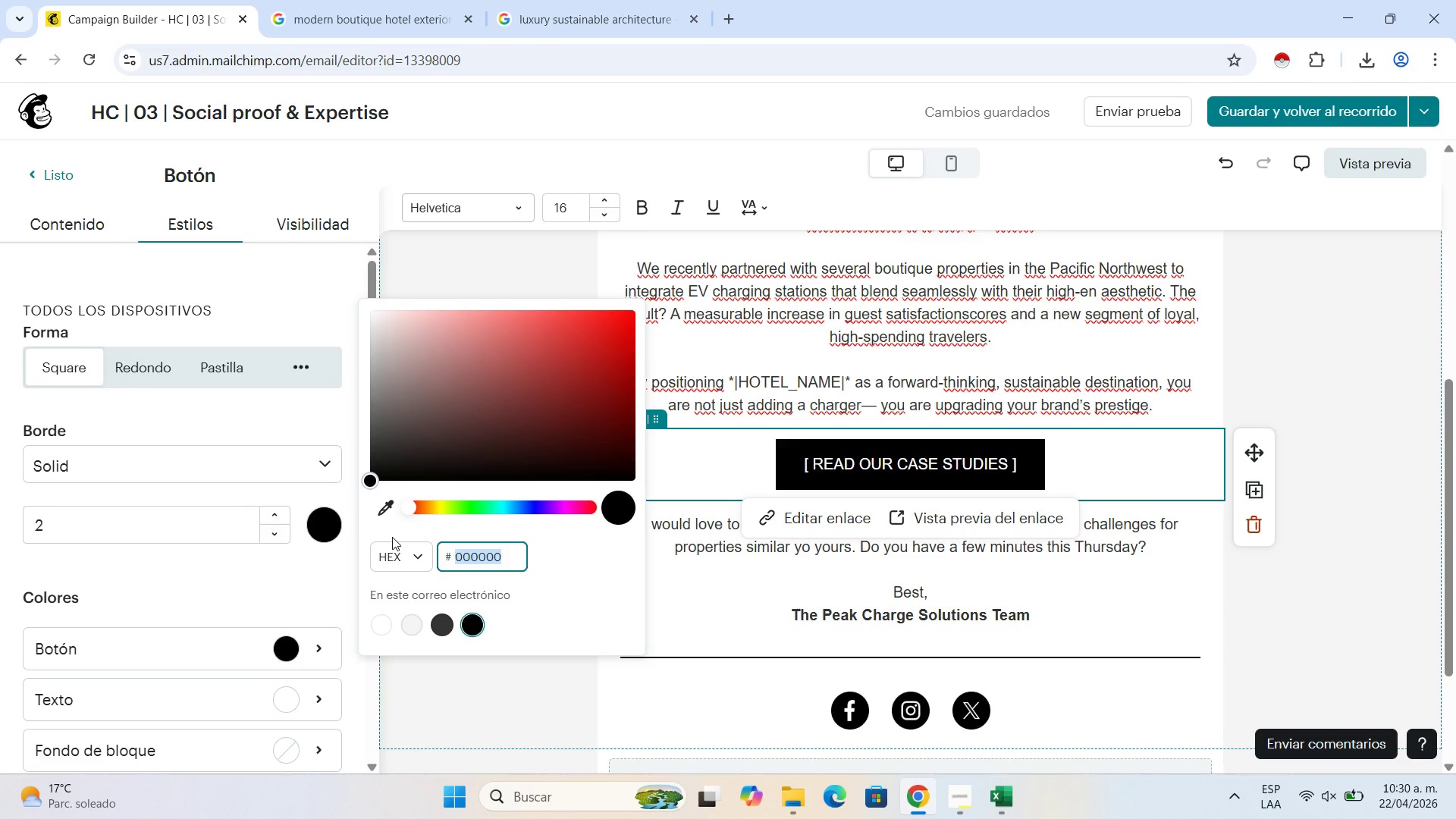 
type(2E4A35)
 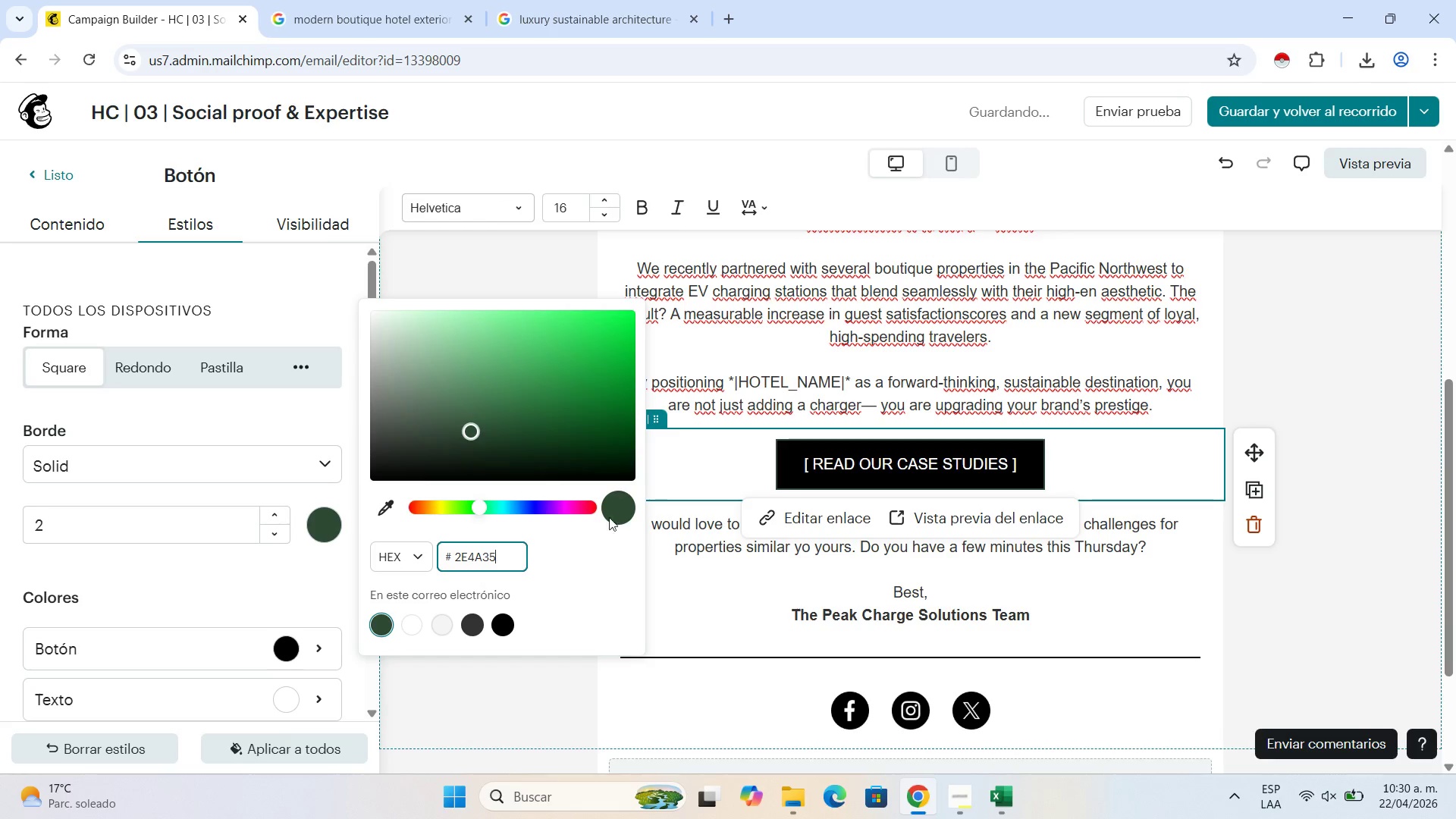 
left_click([623, 509])
 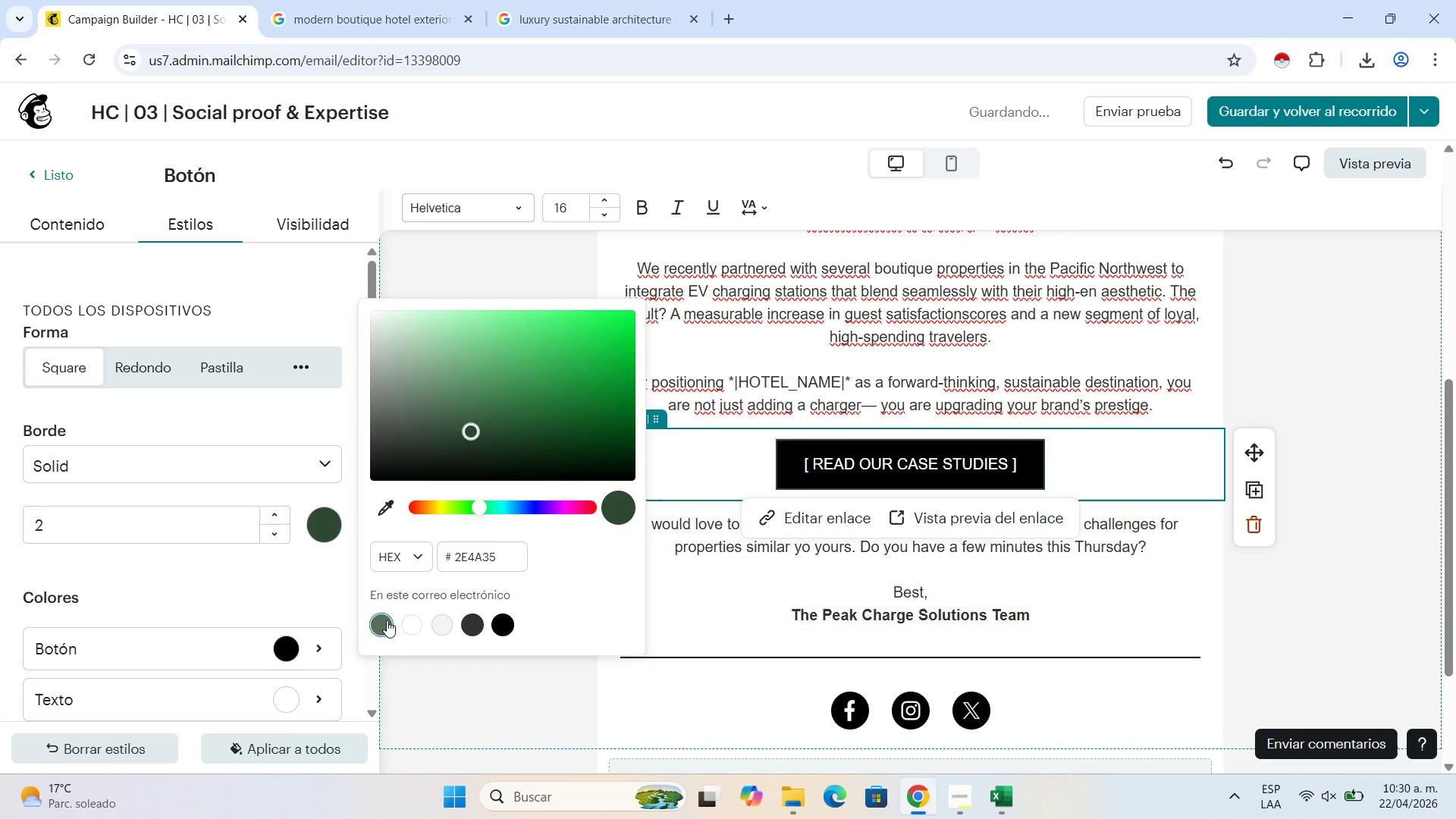 
left_click([378, 626])
 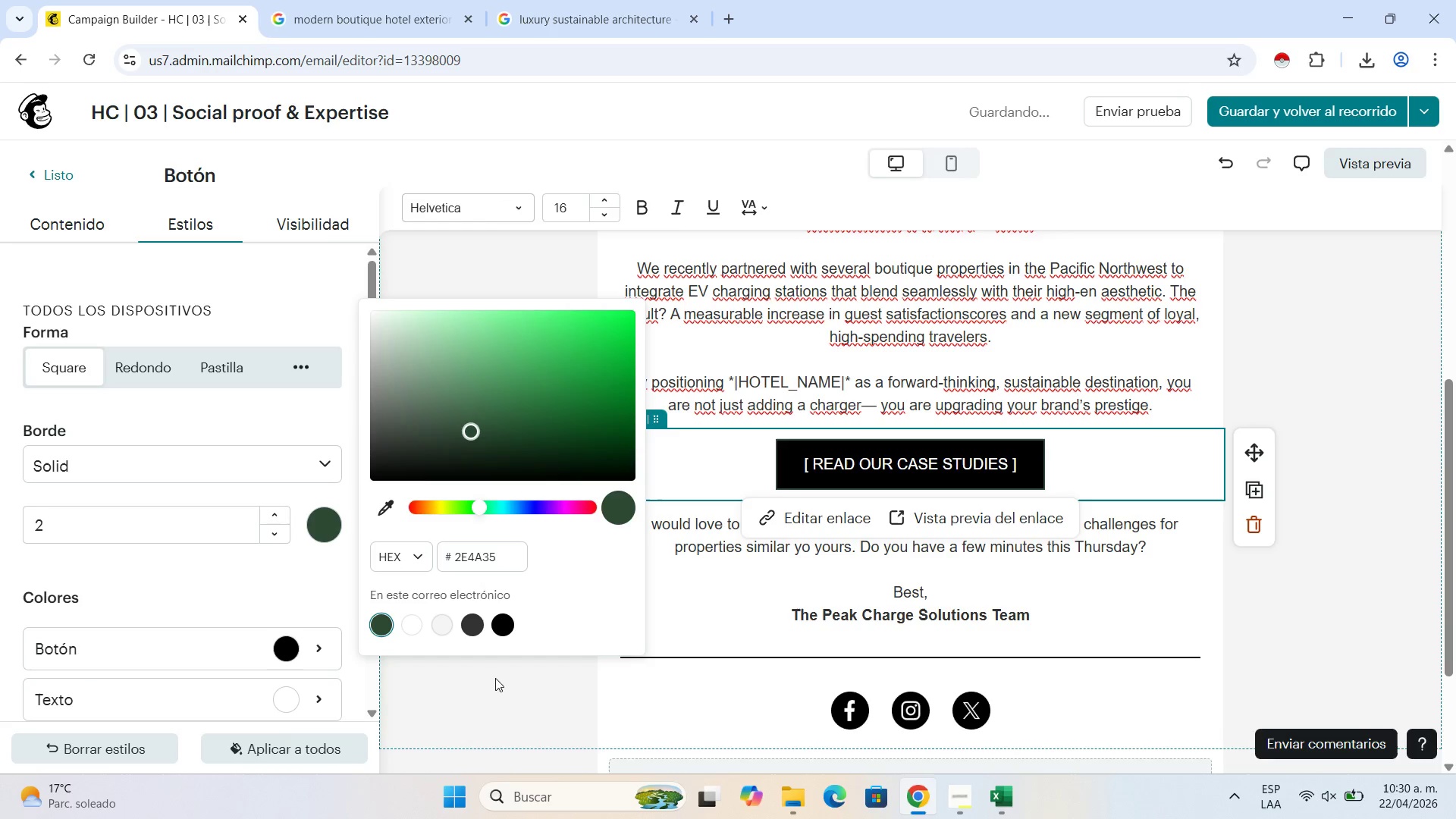 
left_click([495, 678])
 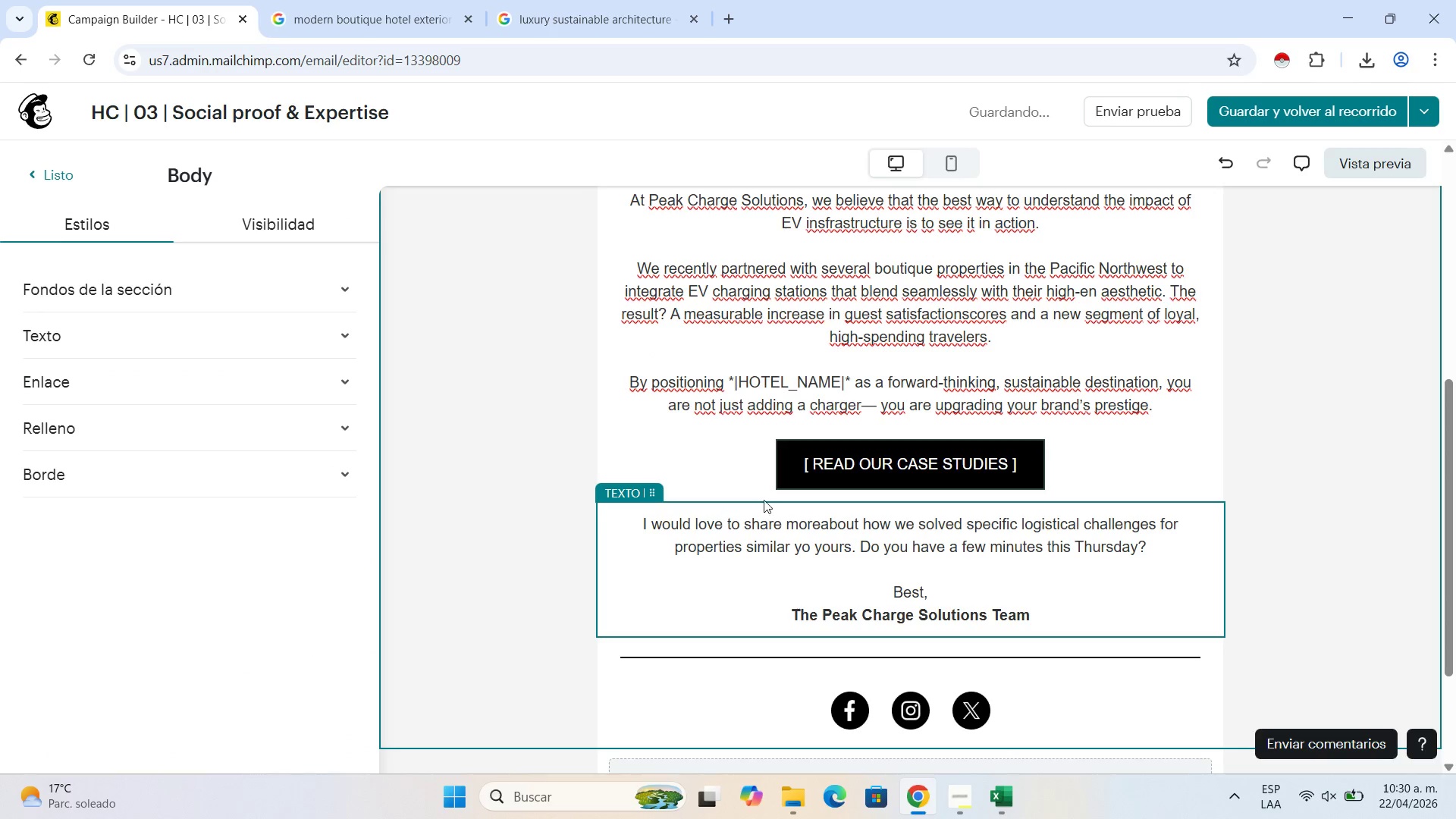 
left_click([852, 450])
 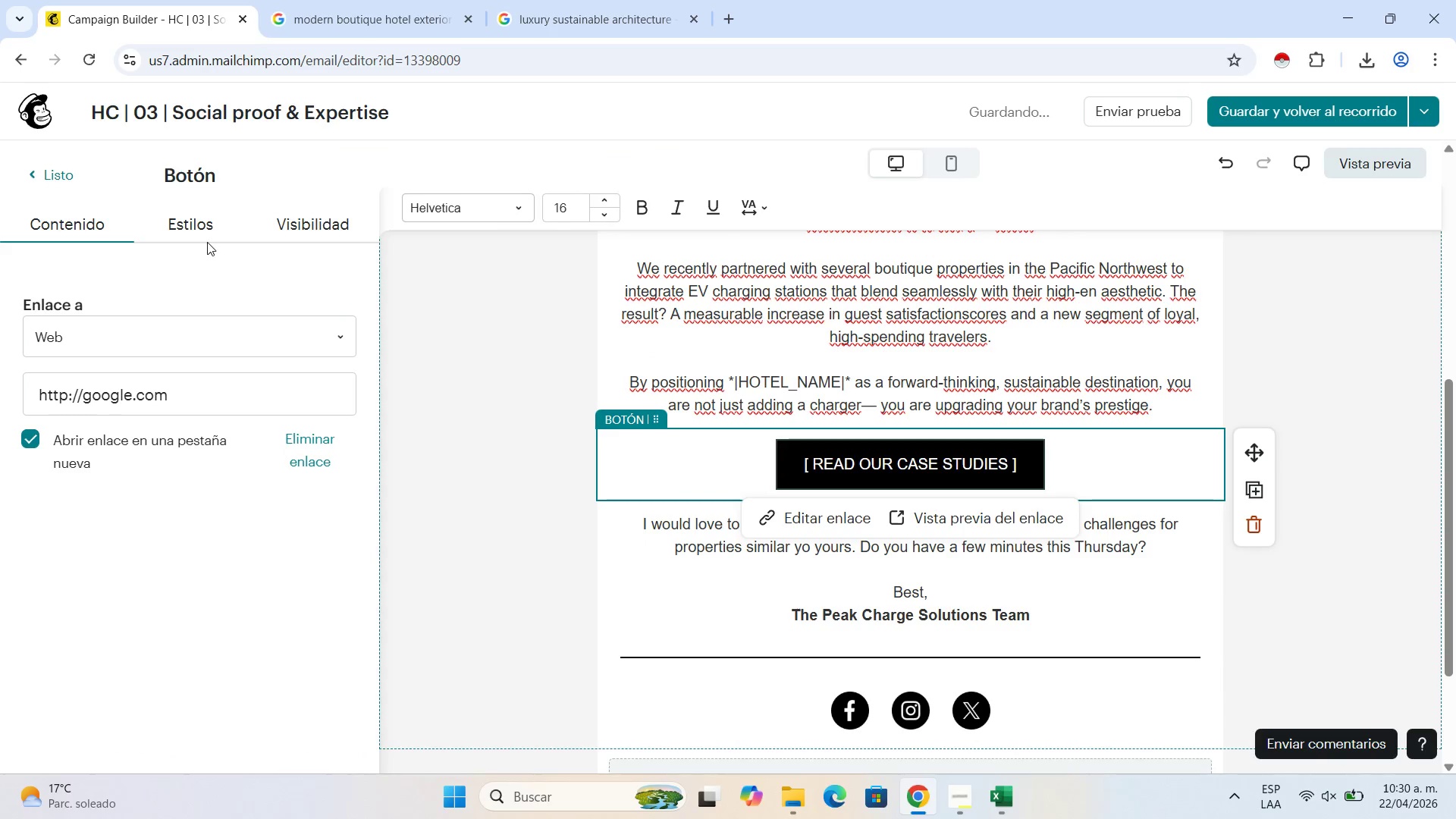 
left_click([200, 231])
 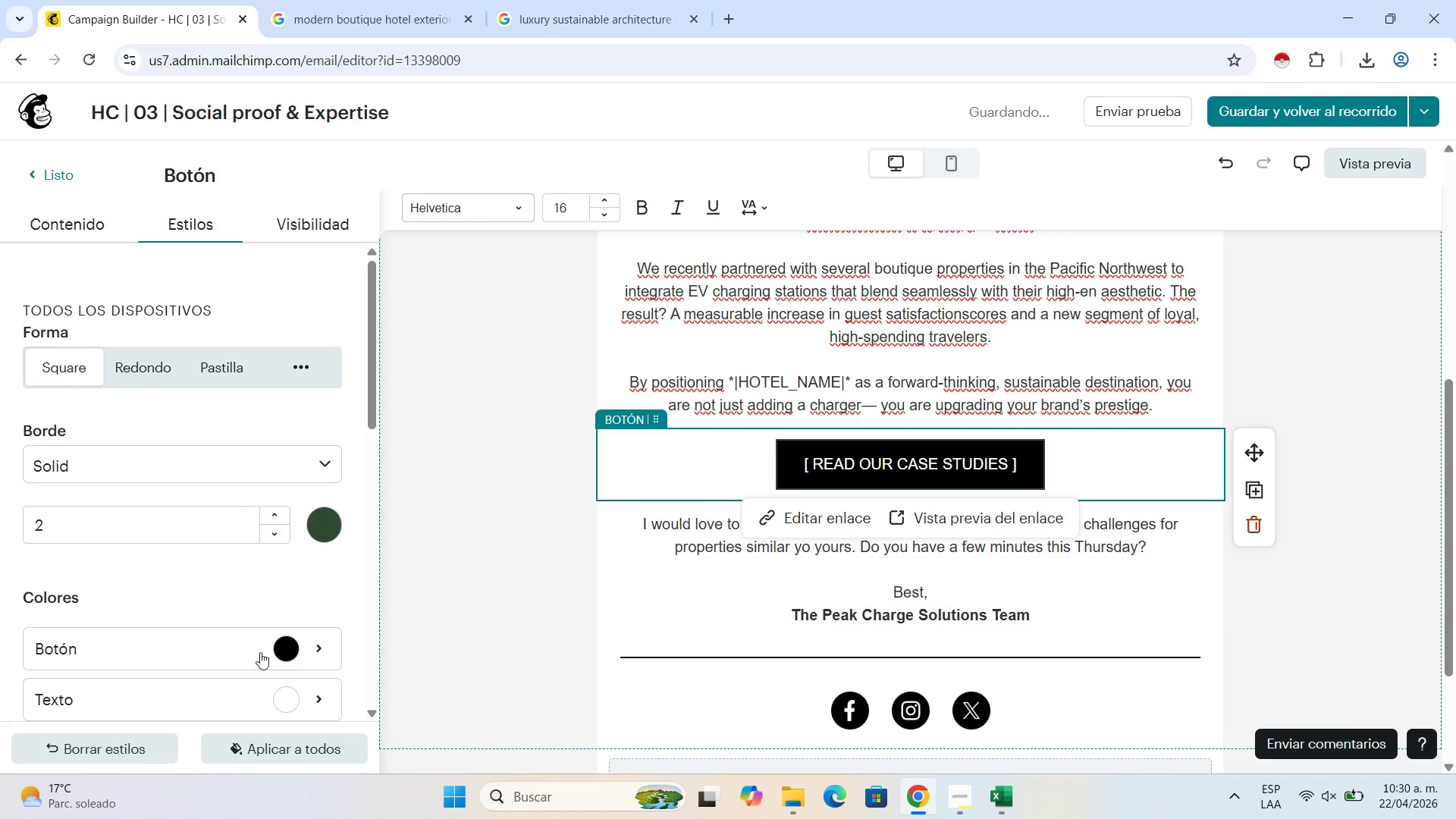 
left_click([299, 649])
 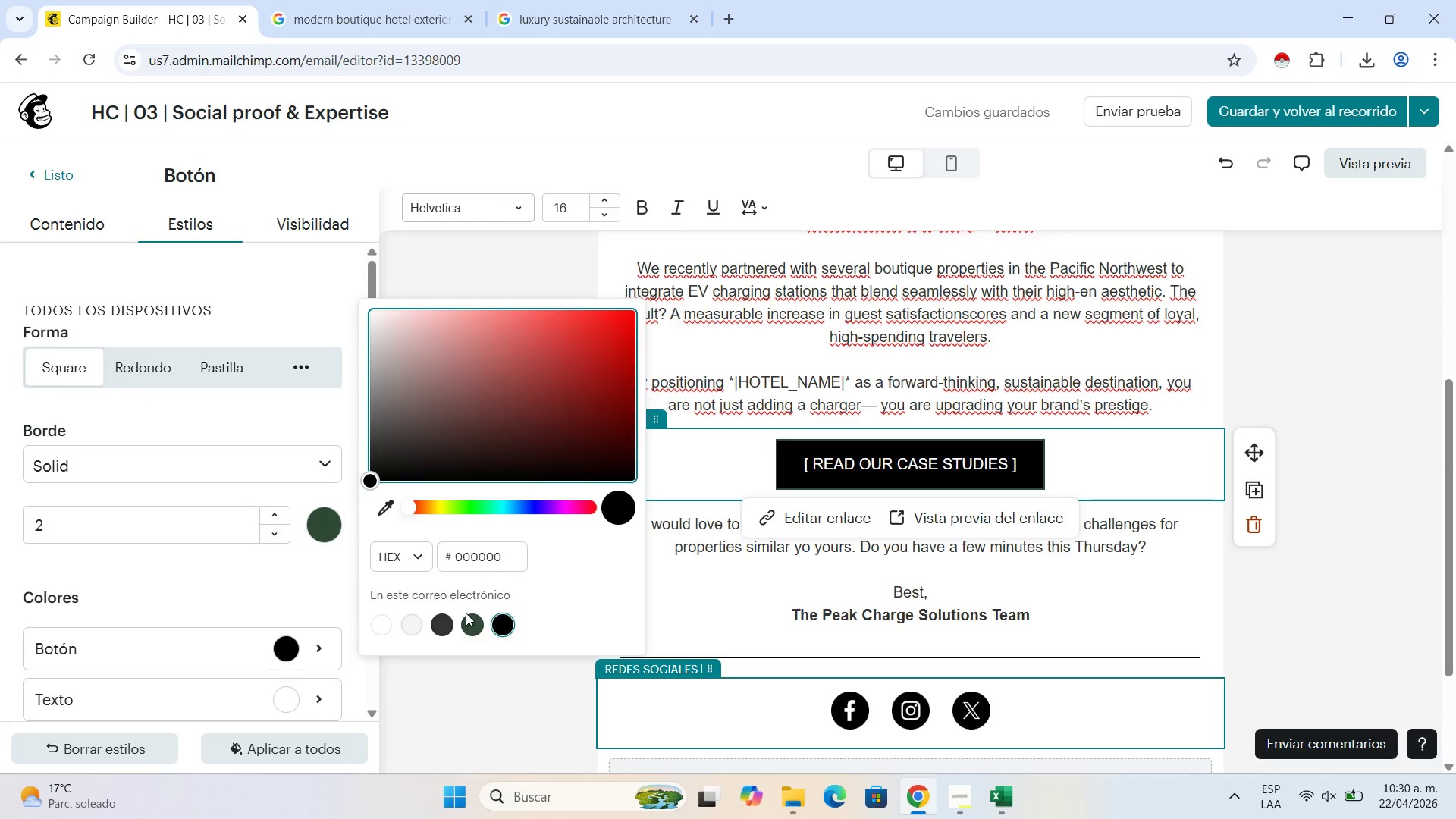 
left_click([474, 624])
 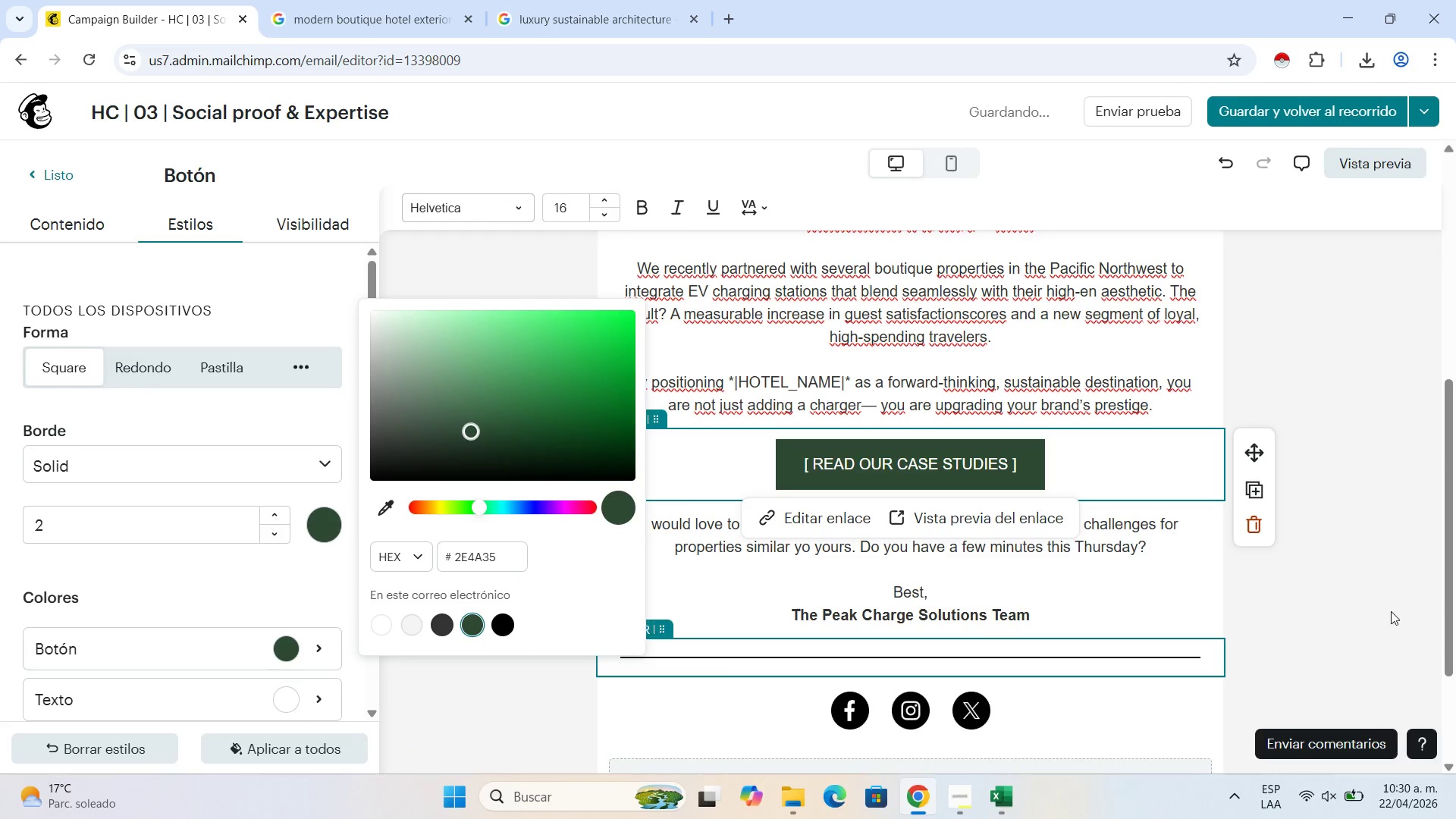 
left_click([1392, 595])
 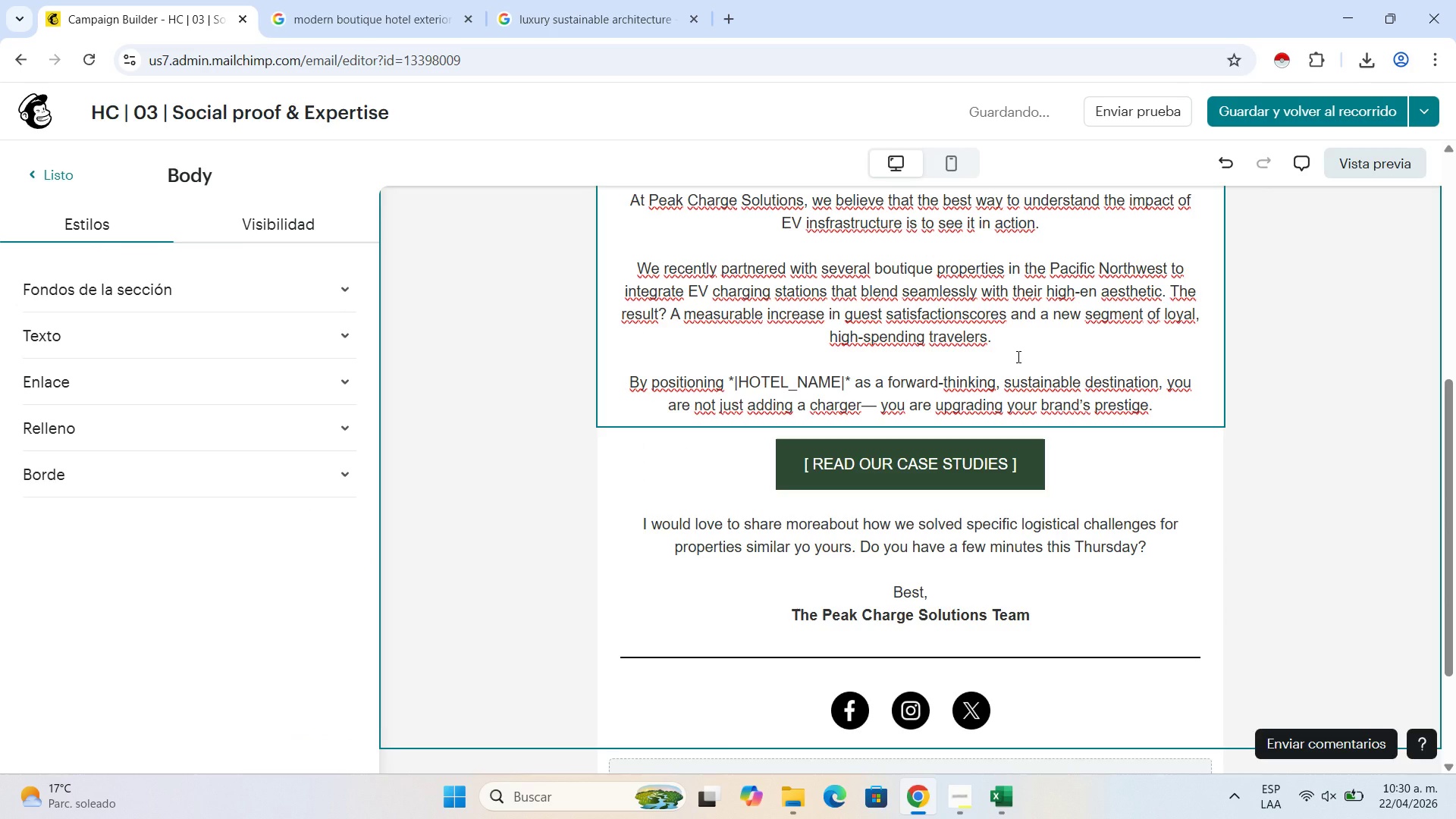 
scroll: coordinate [1017, 356], scroll_direction: up, amount: 2.0
 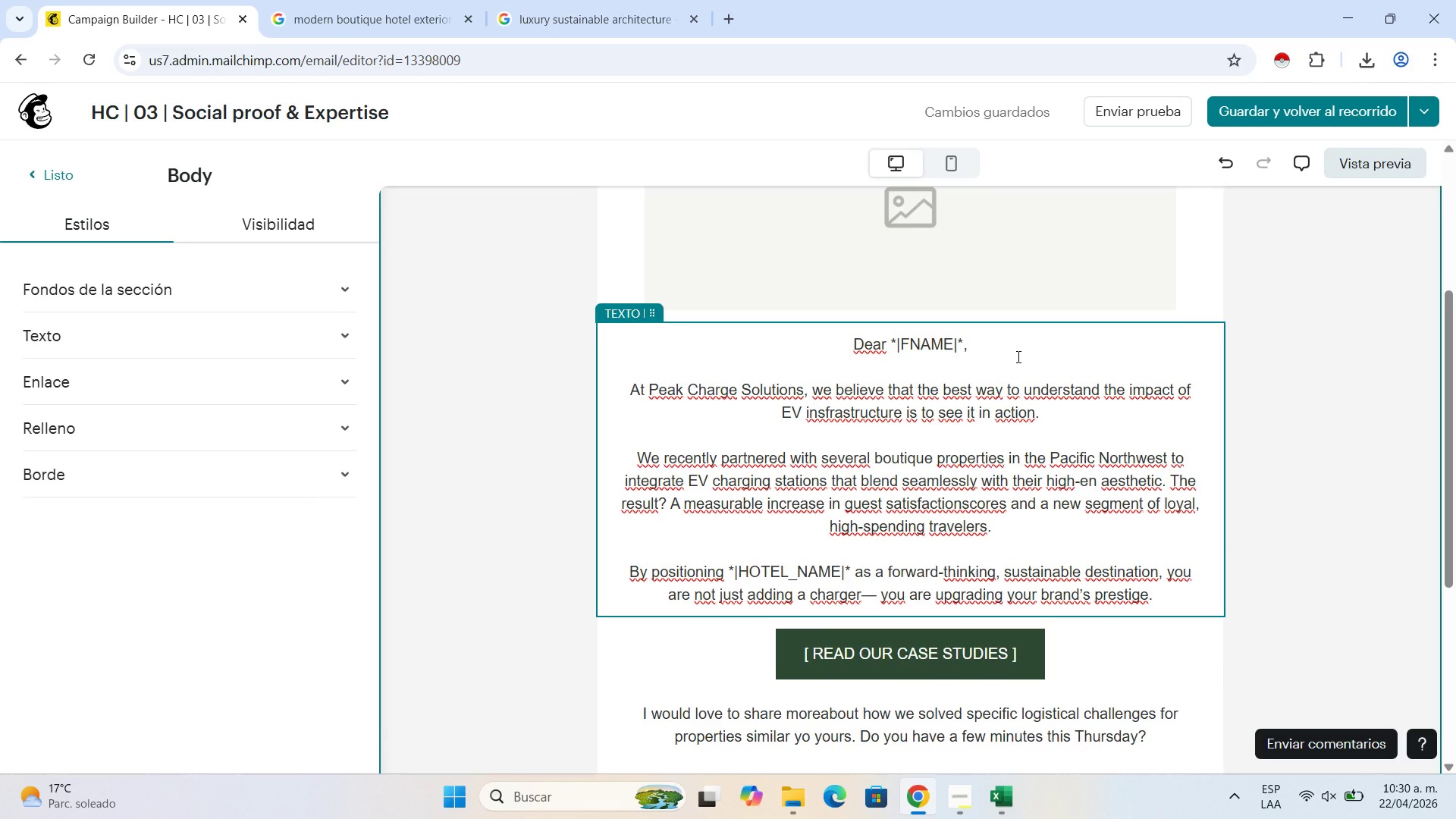 
left_click([990, 305])
 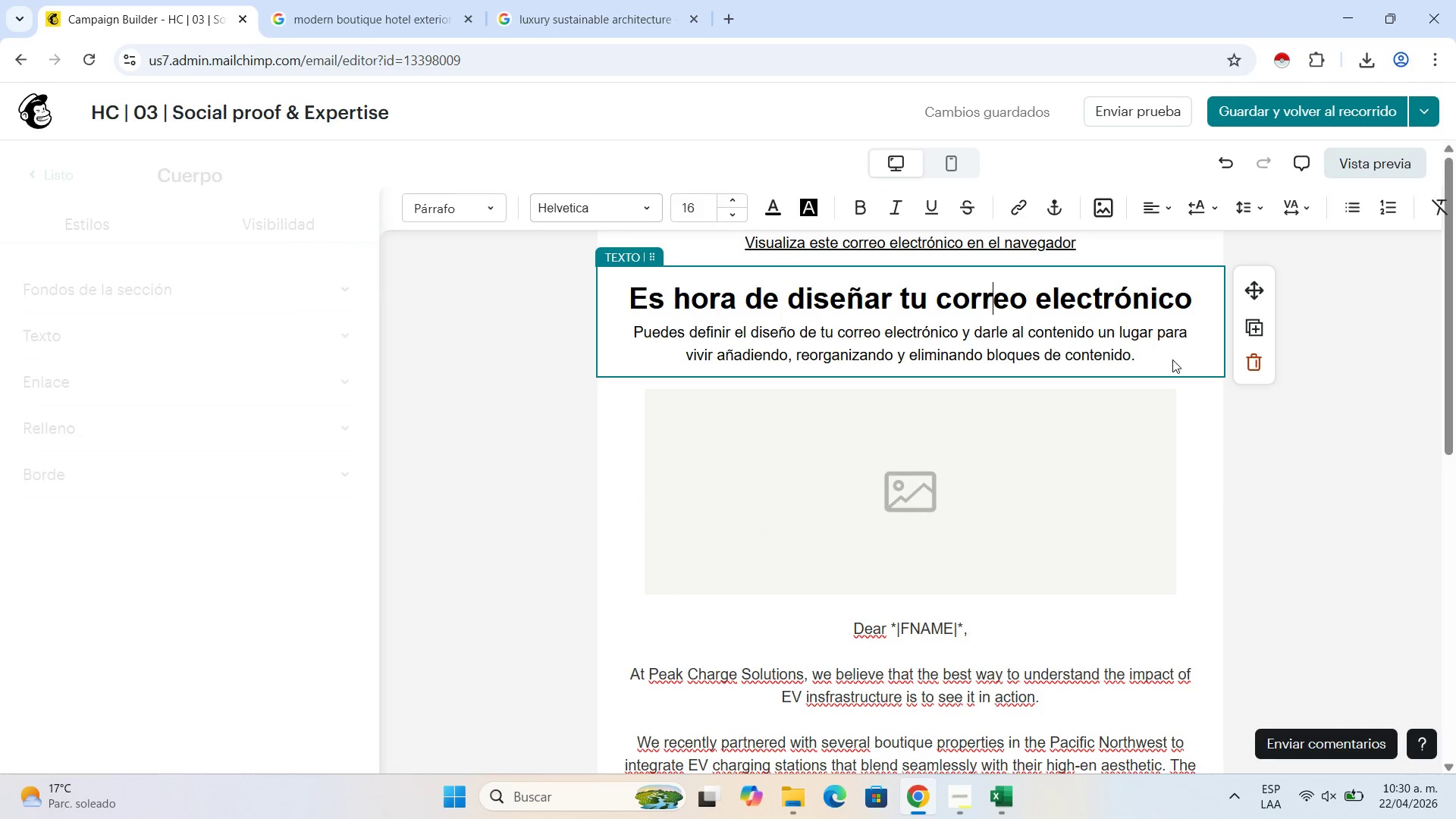 
scroll: coordinate [994, 366], scroll_direction: up, amount: 6.0
 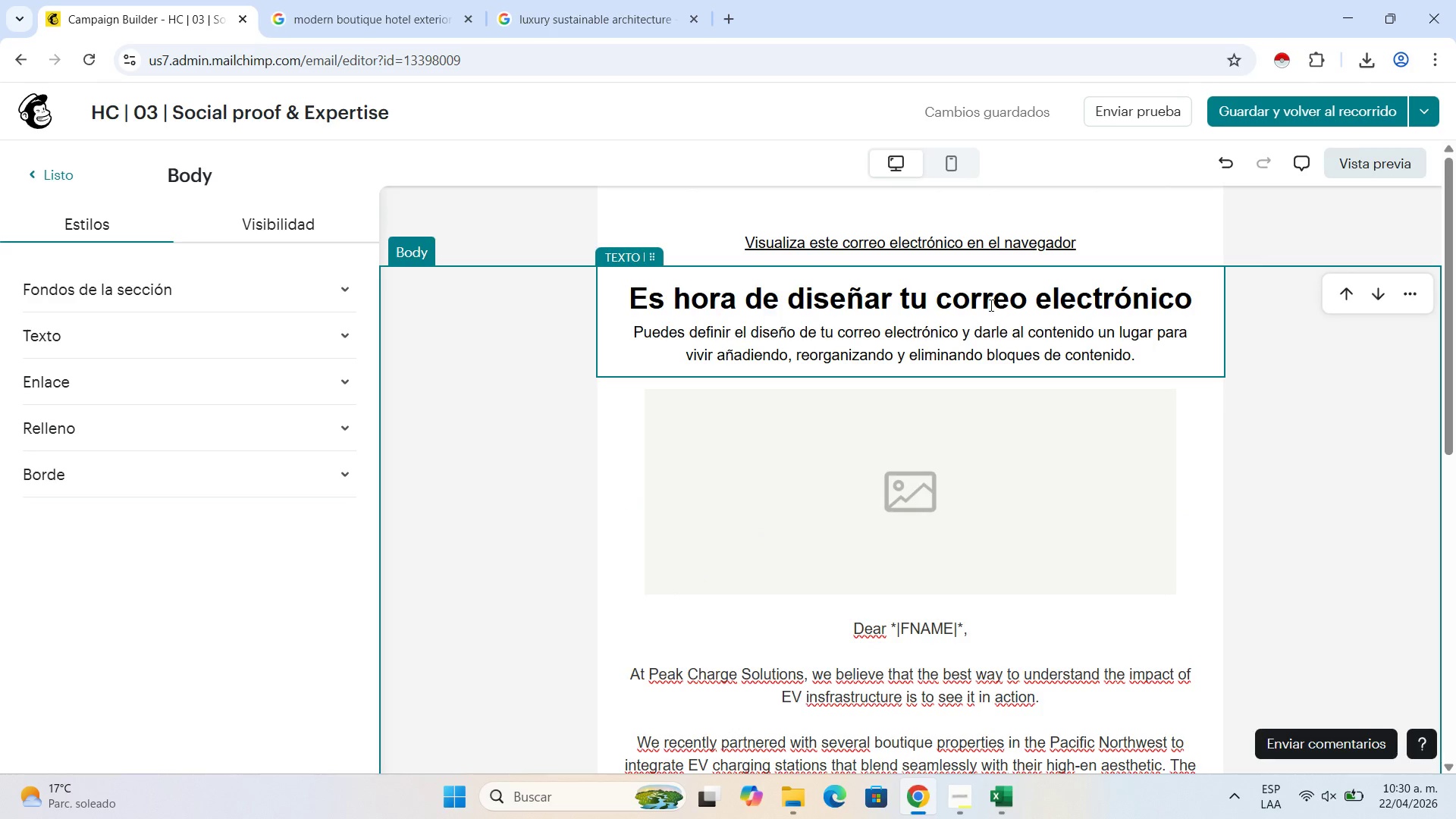 
left_click([1163, 359])
 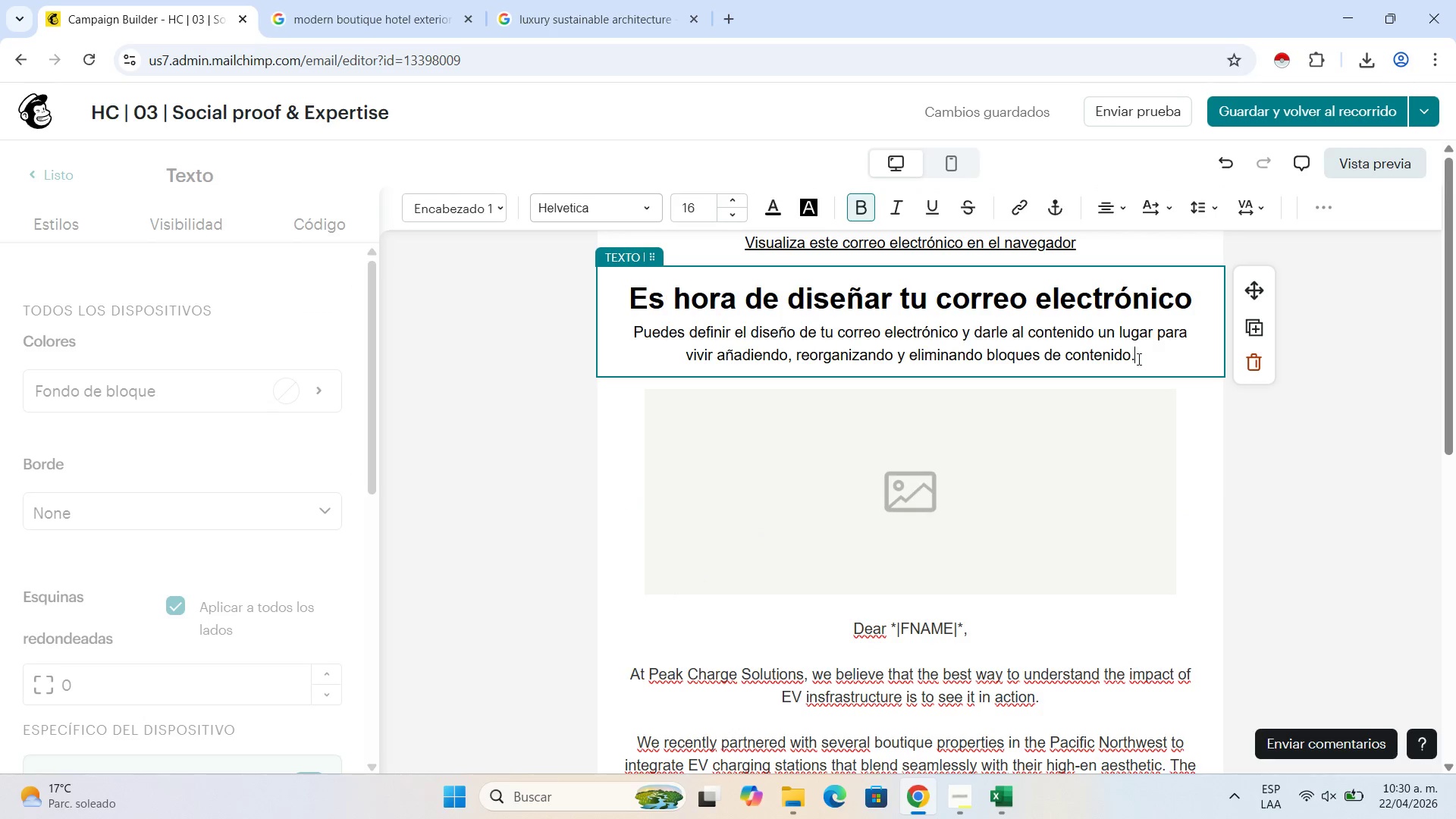 
left_click_drag(start_coordinate=[1150, 358], to_coordinate=[637, 296])
 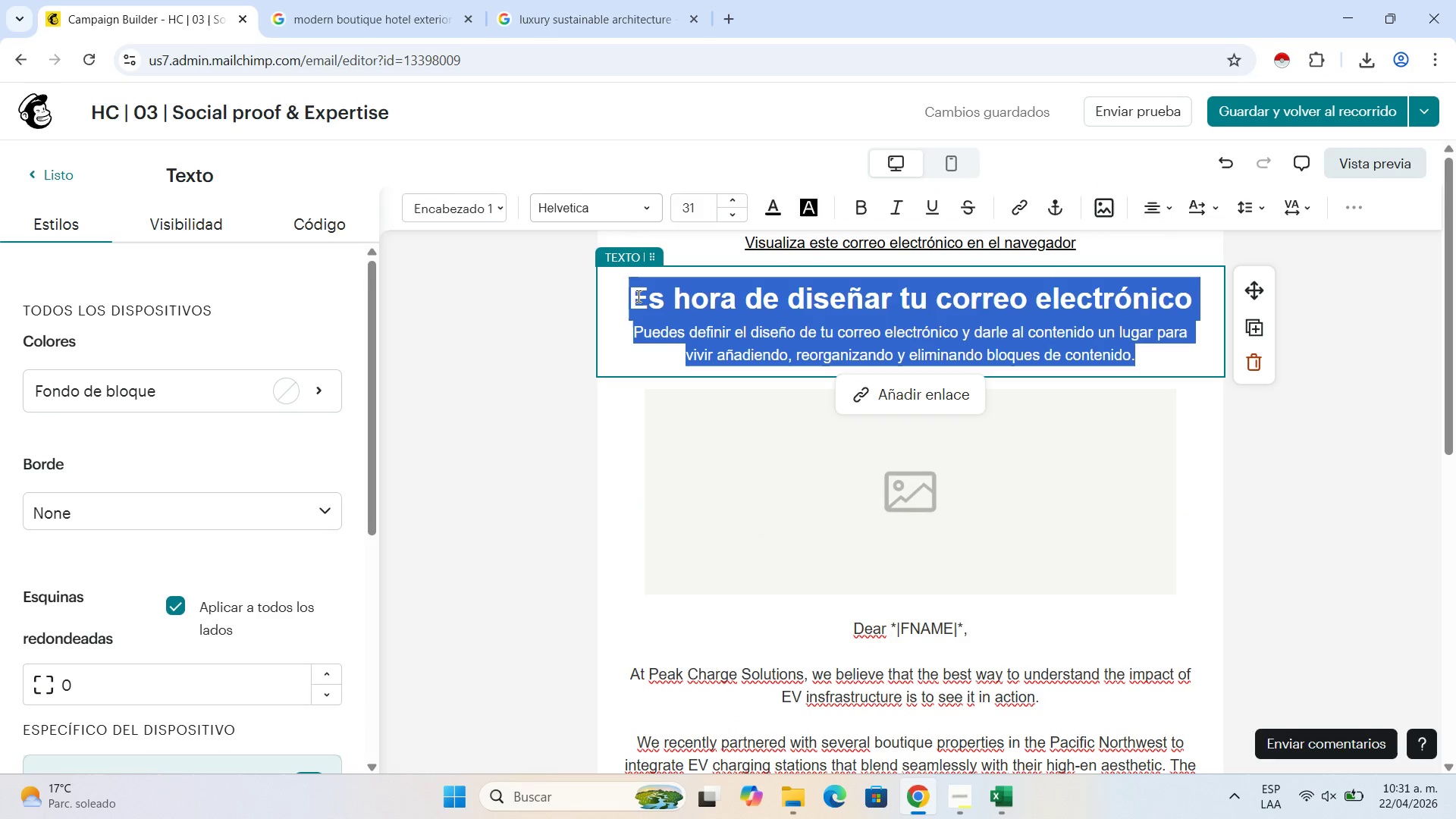 
type(A proven Upgrade for Boutique Excellence)
 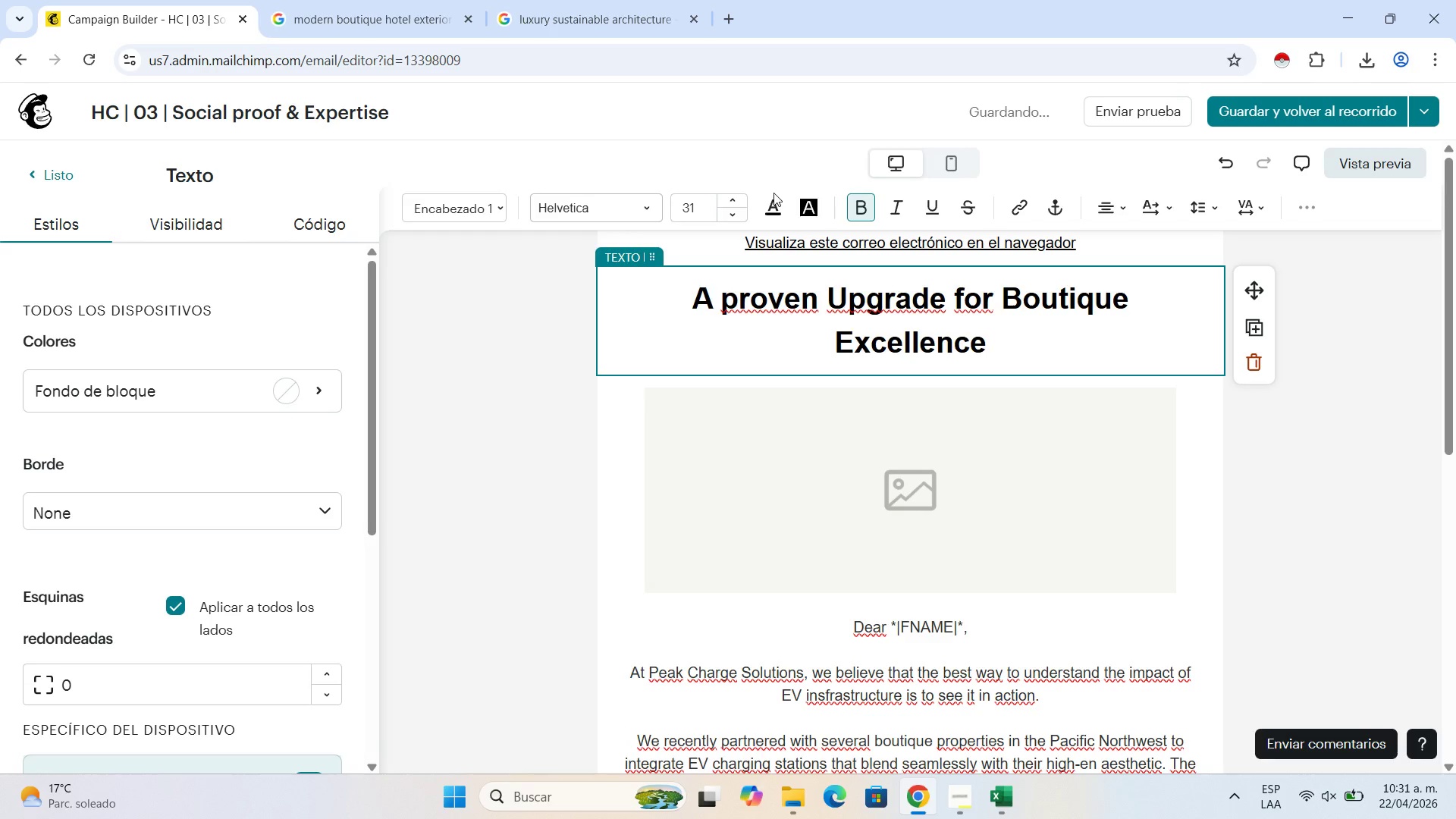 
left_click_drag(start_coordinate=[1003, 355], to_coordinate=[685, 293])
 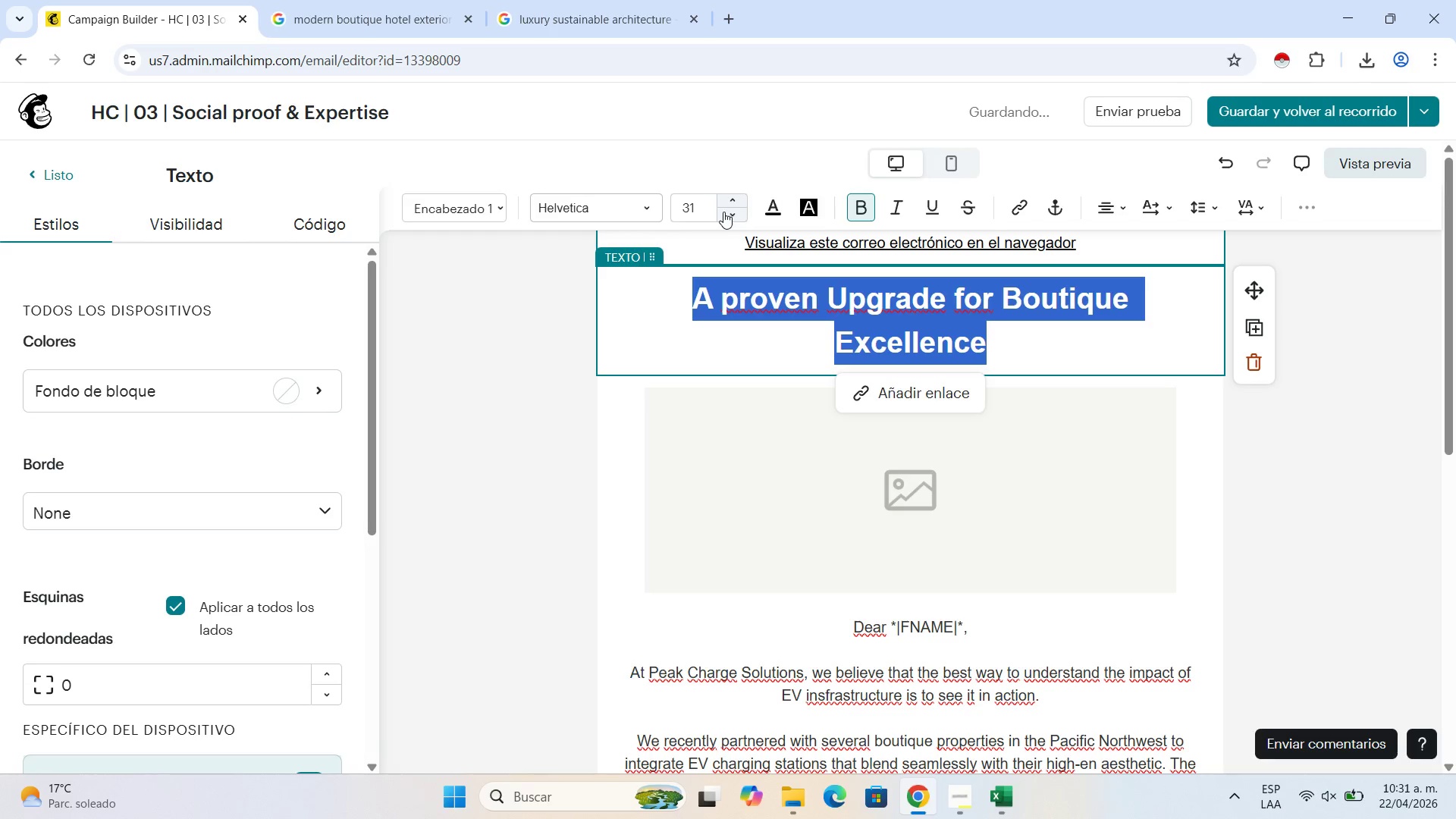 
double_click([722, 212])
 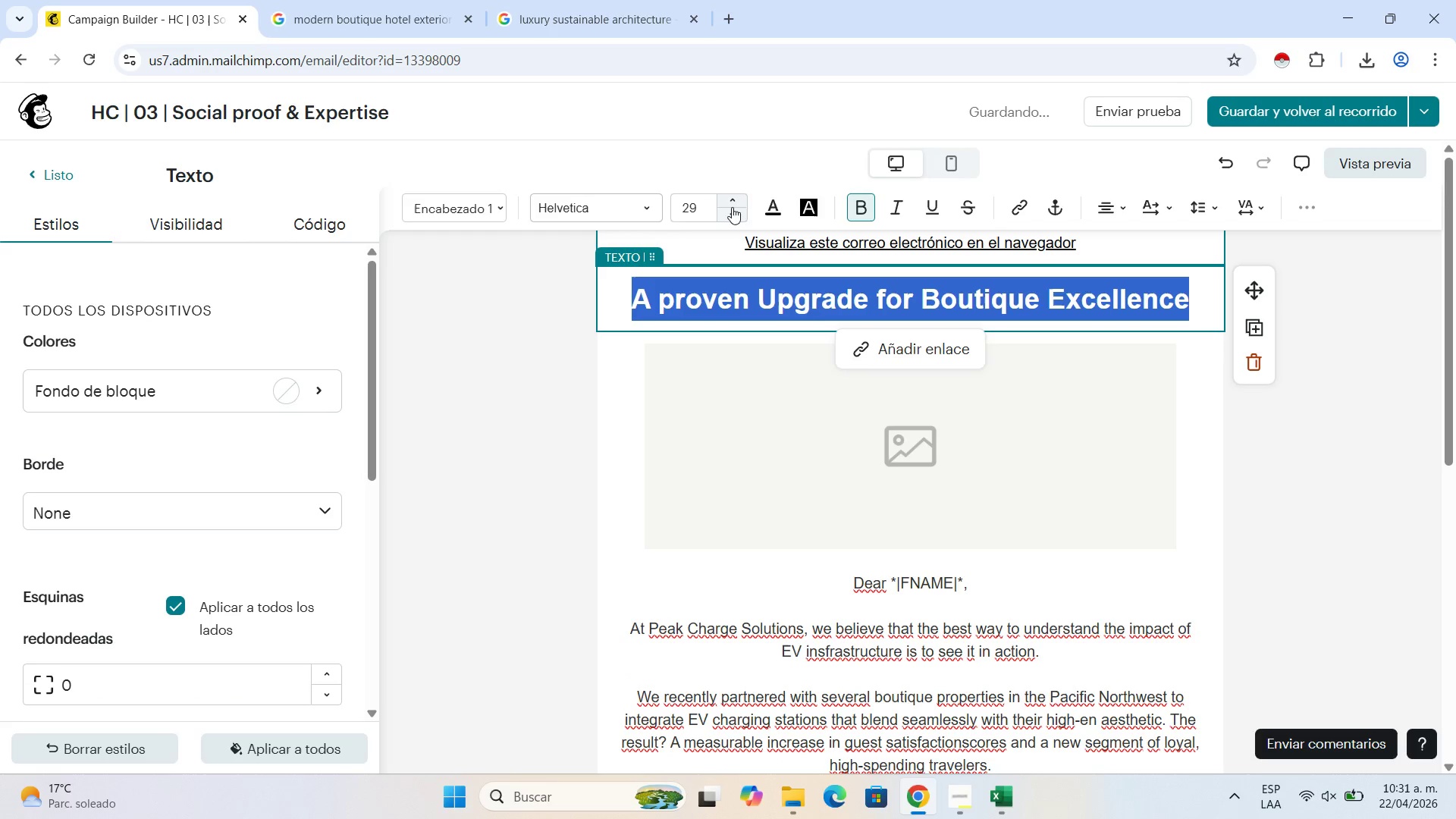 
left_click([742, 200])
 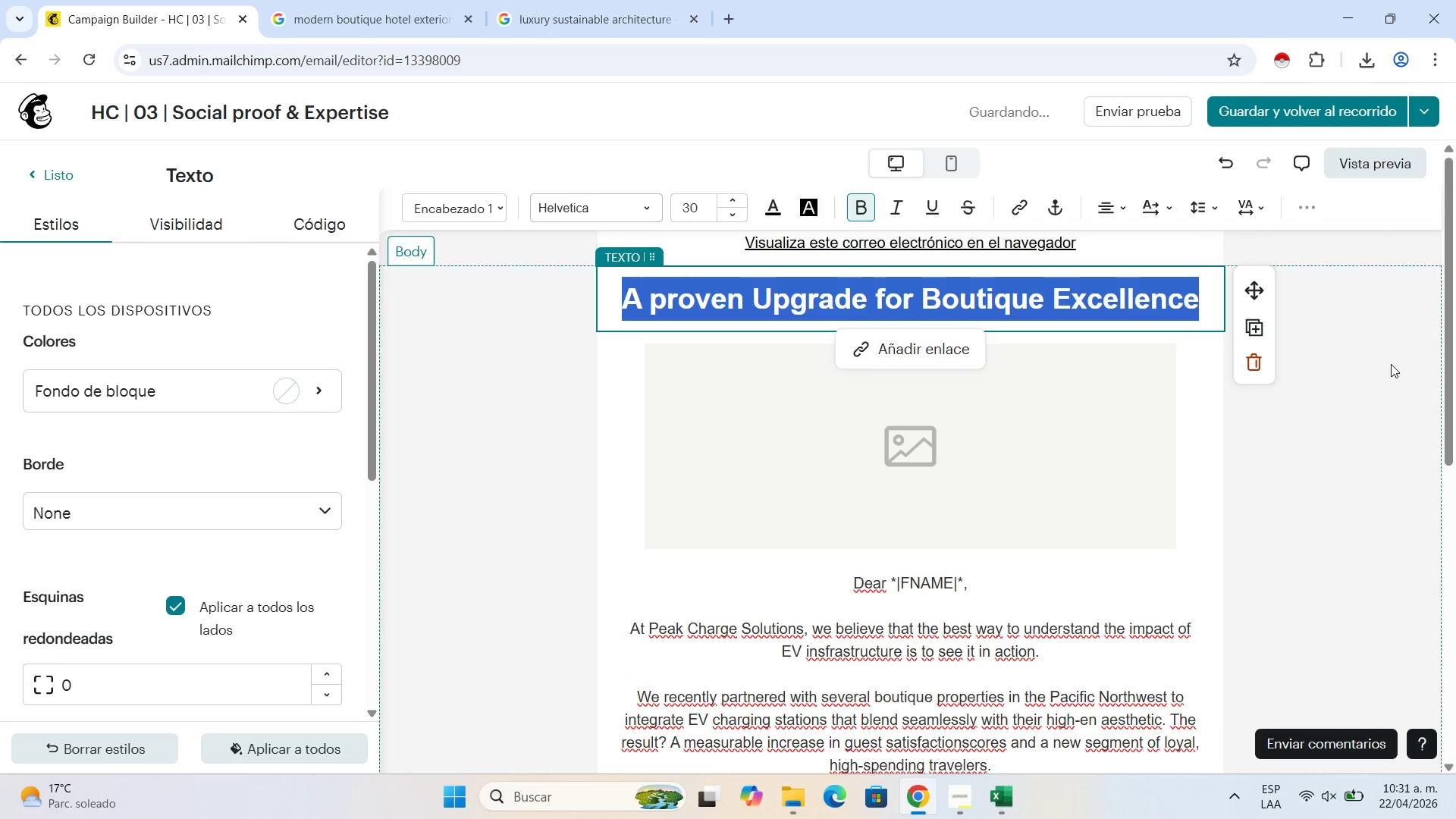 
left_click([1391, 364])
 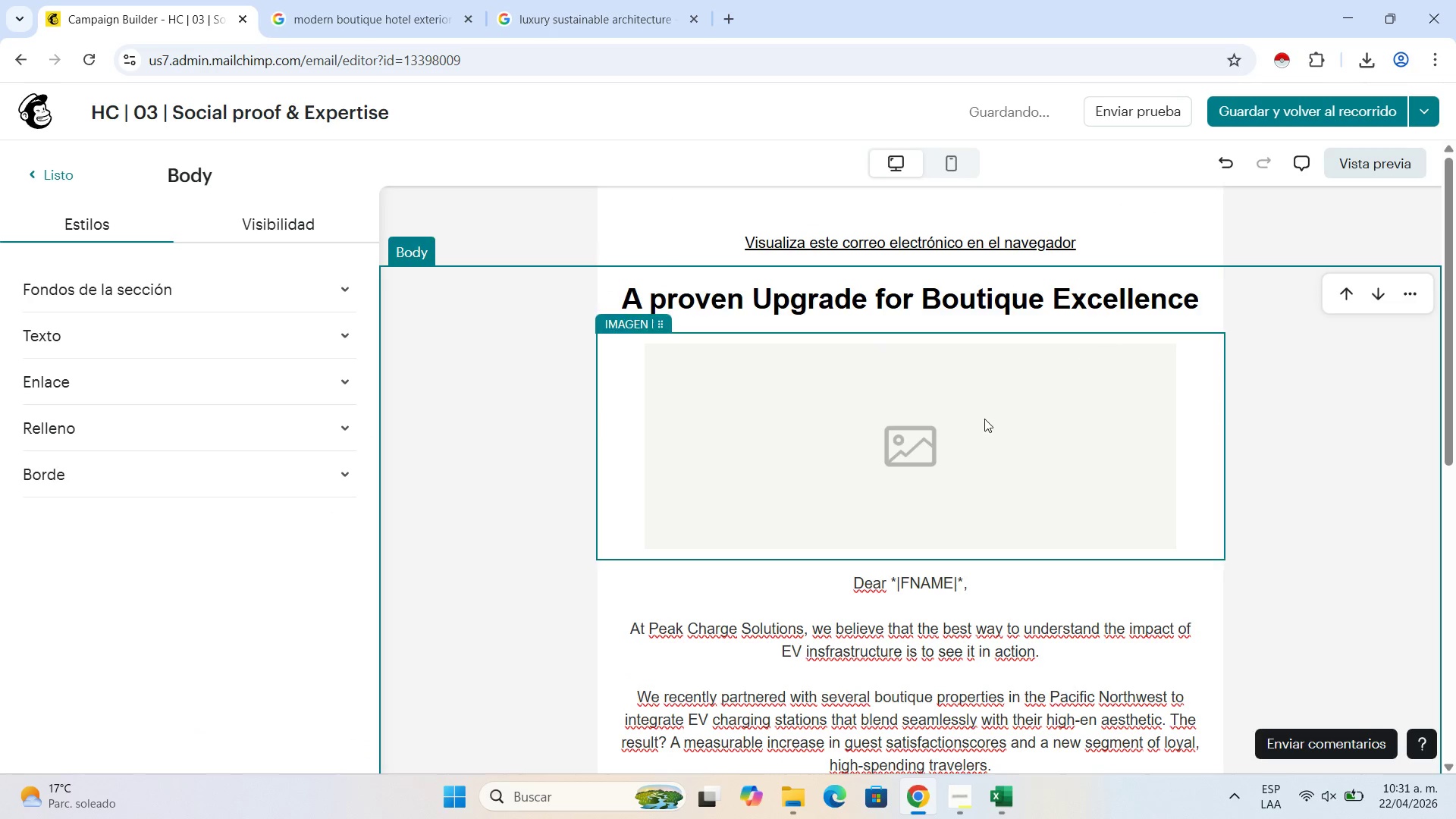 
left_click([985, 405])
 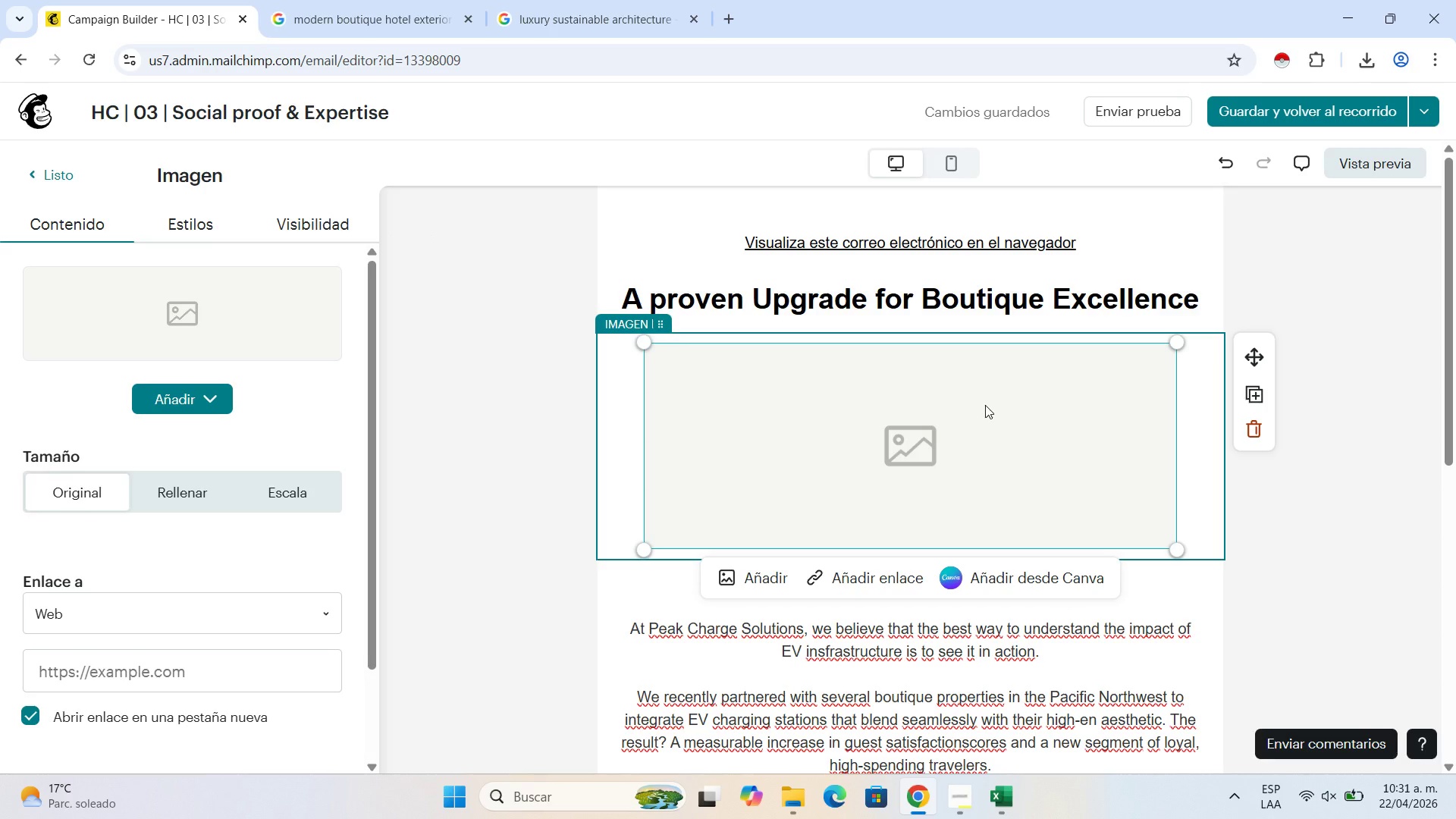 
wait(9.72)
 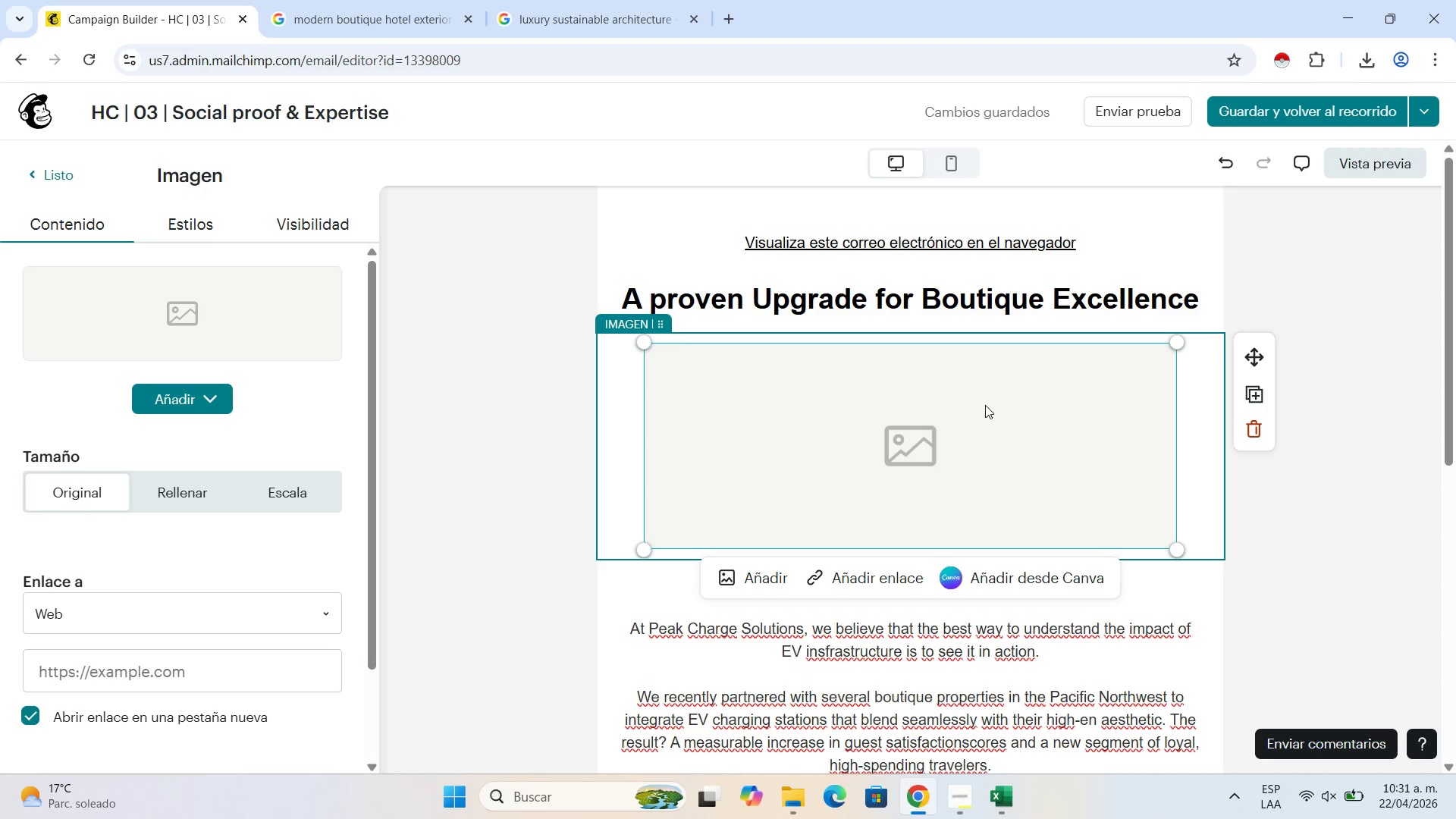 
left_click([570, 0])
 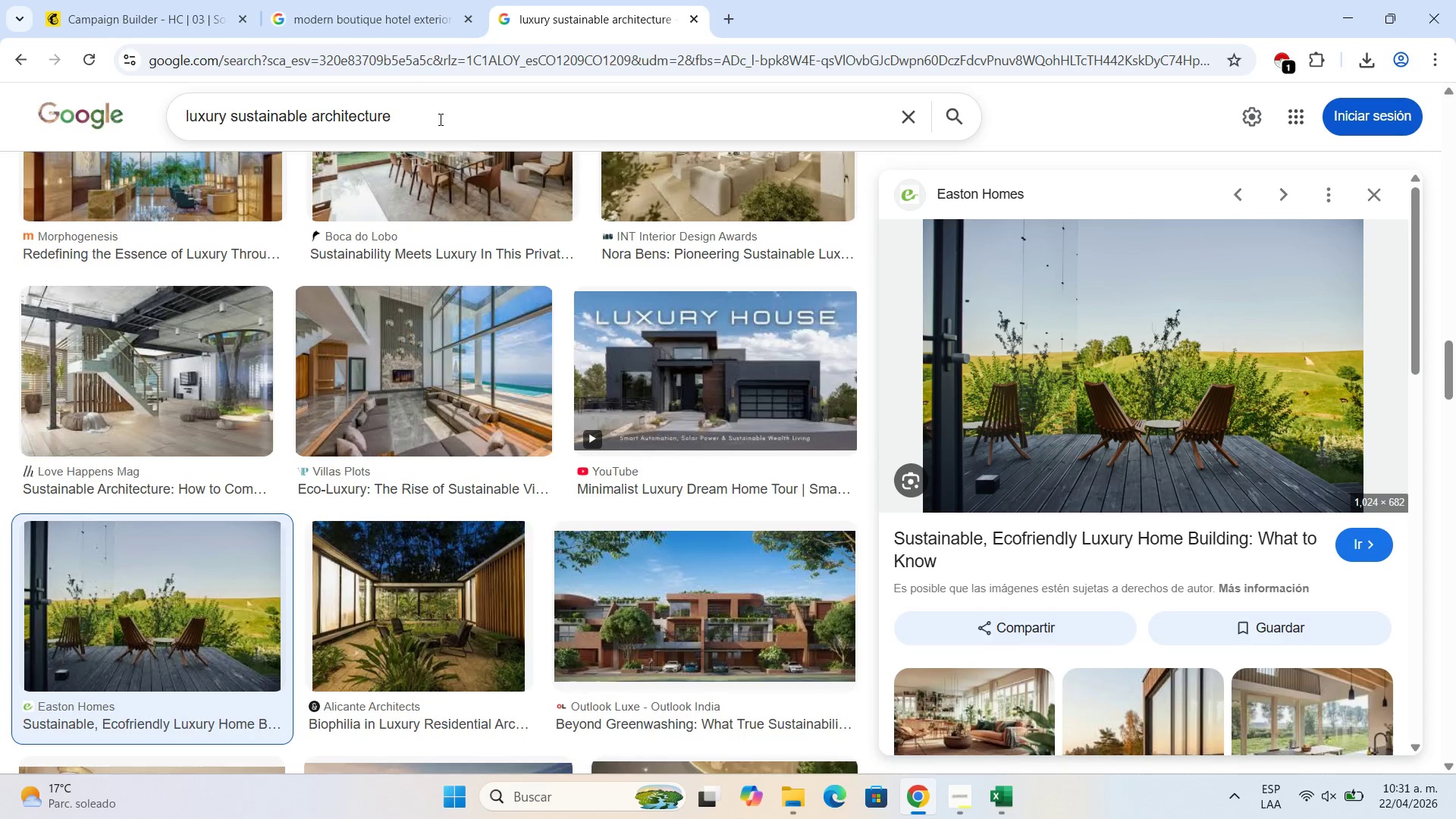 
left_click_drag(start_coordinate=[439, 119], to_coordinate=[0, 58])
 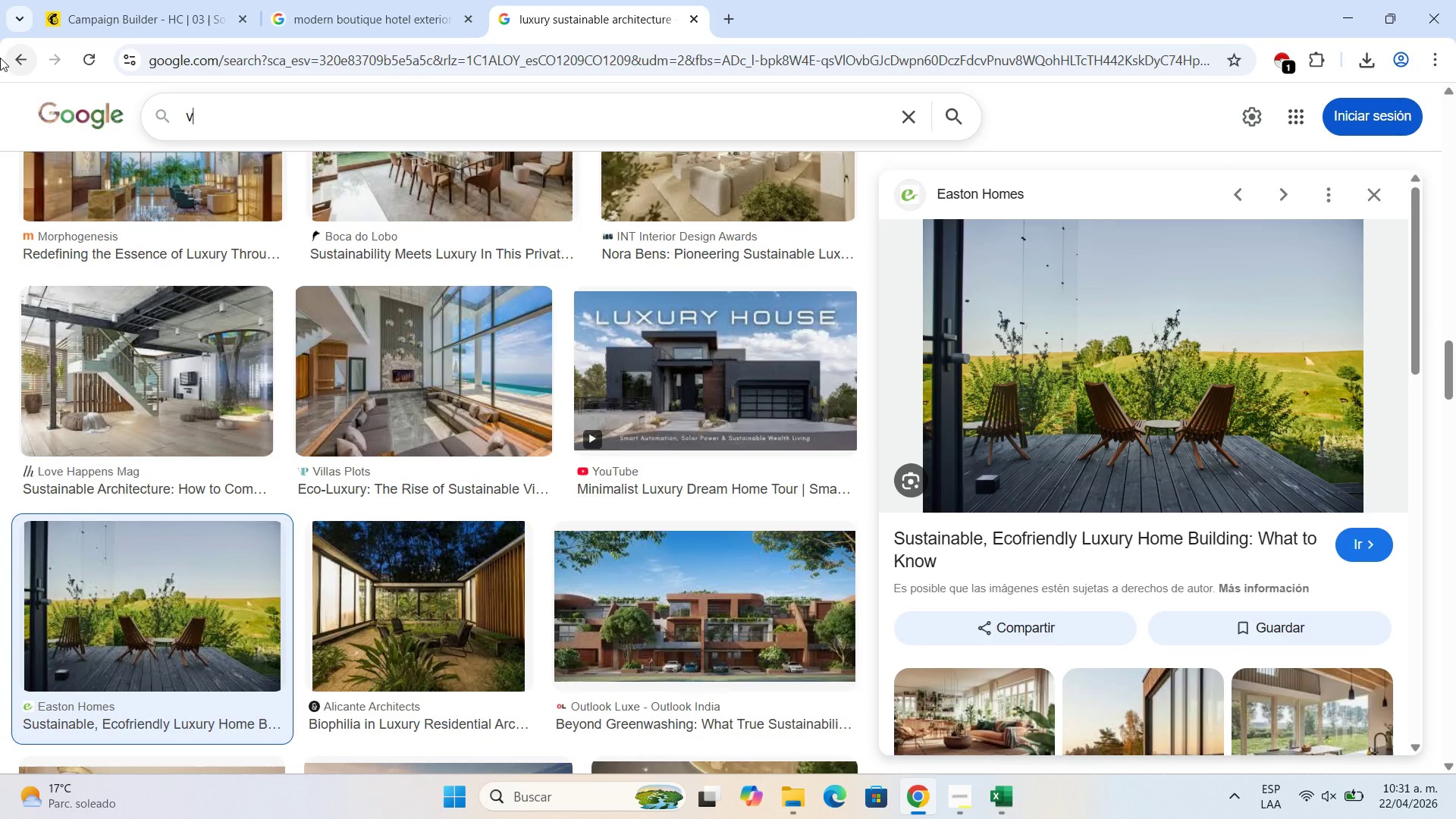 
type(vehiculo electrico estacionado en hotel de lujo=)
key(Backspace)
 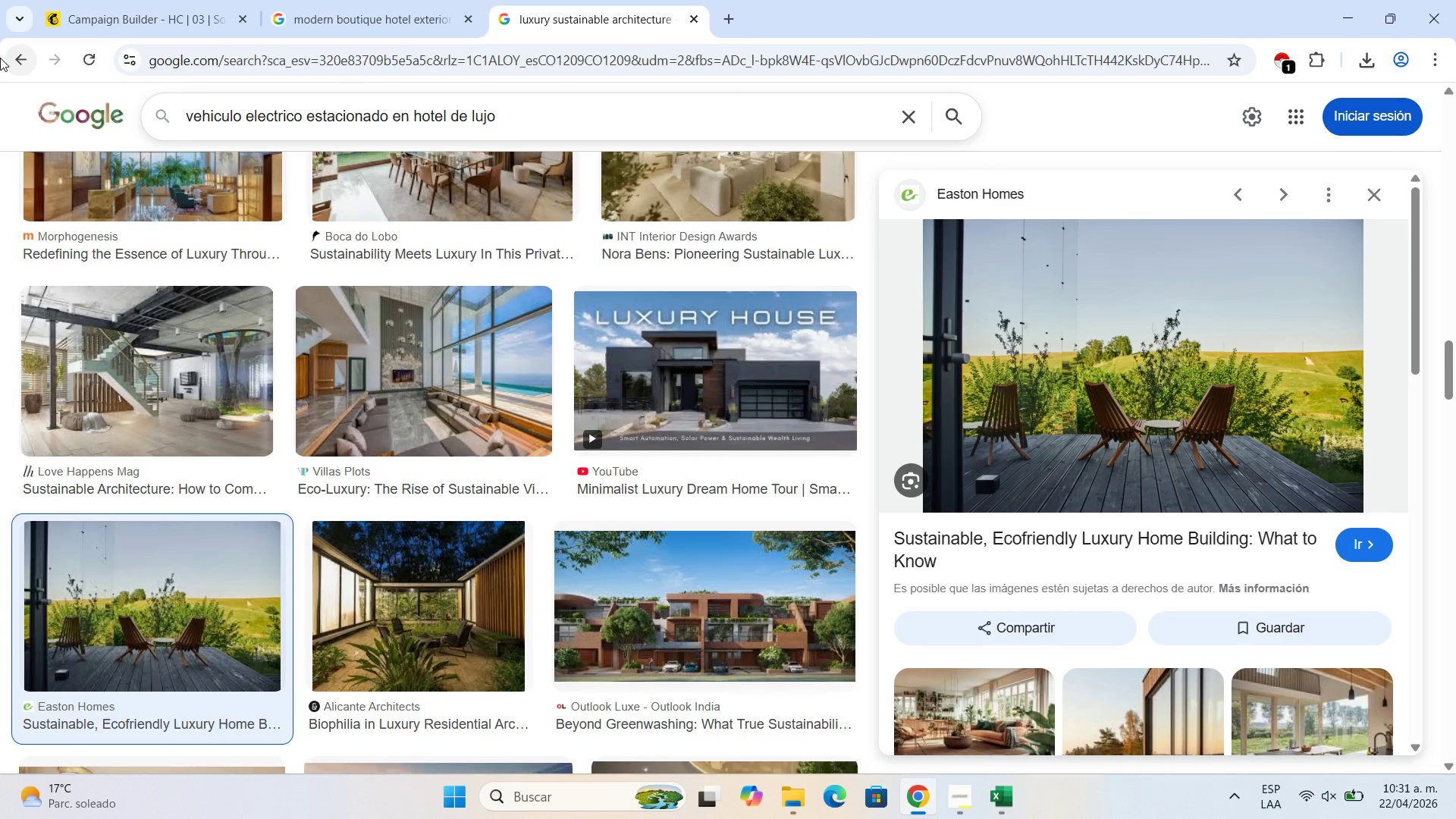 
key(Enter)
 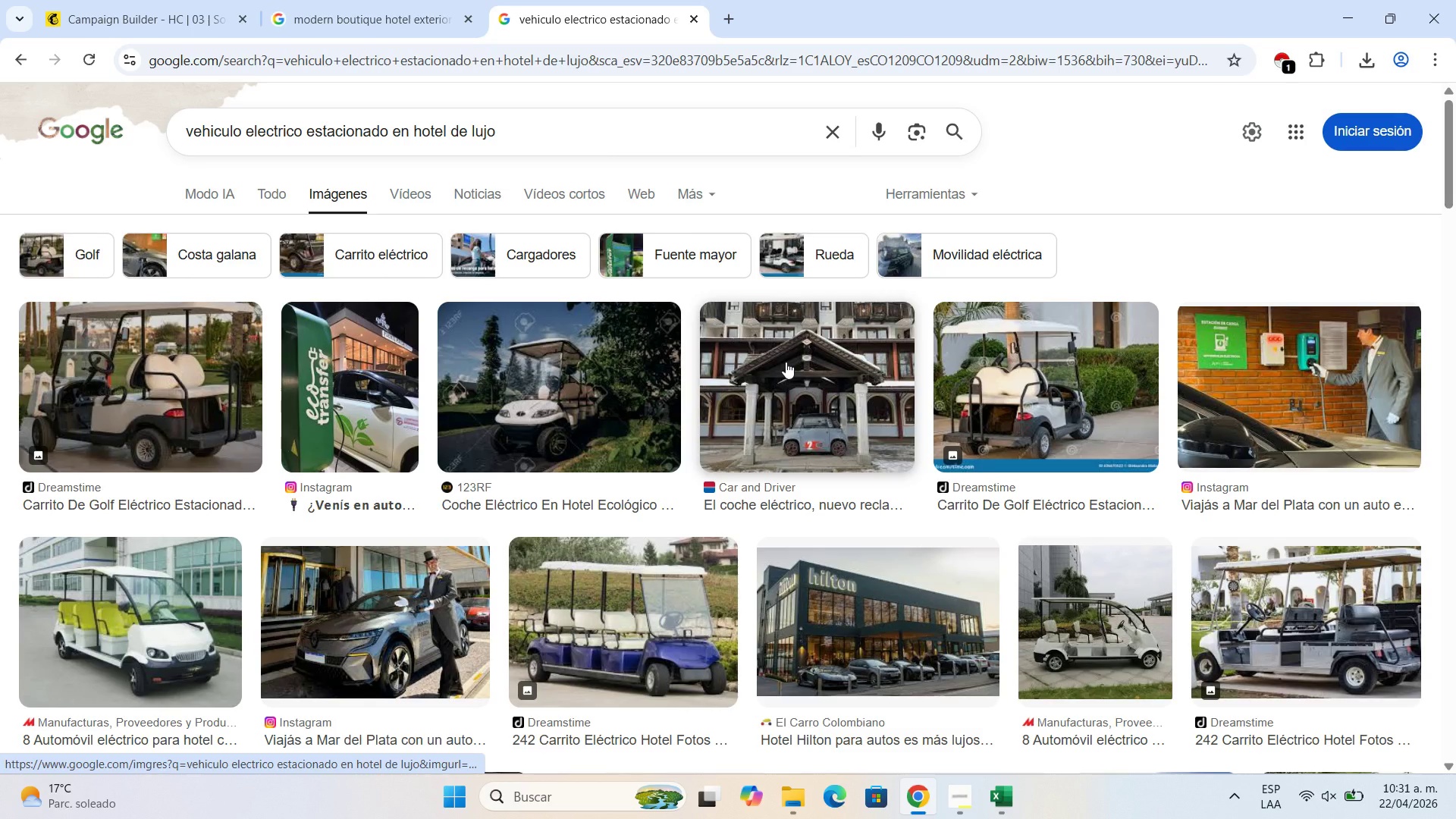 
left_click([816, 405])
 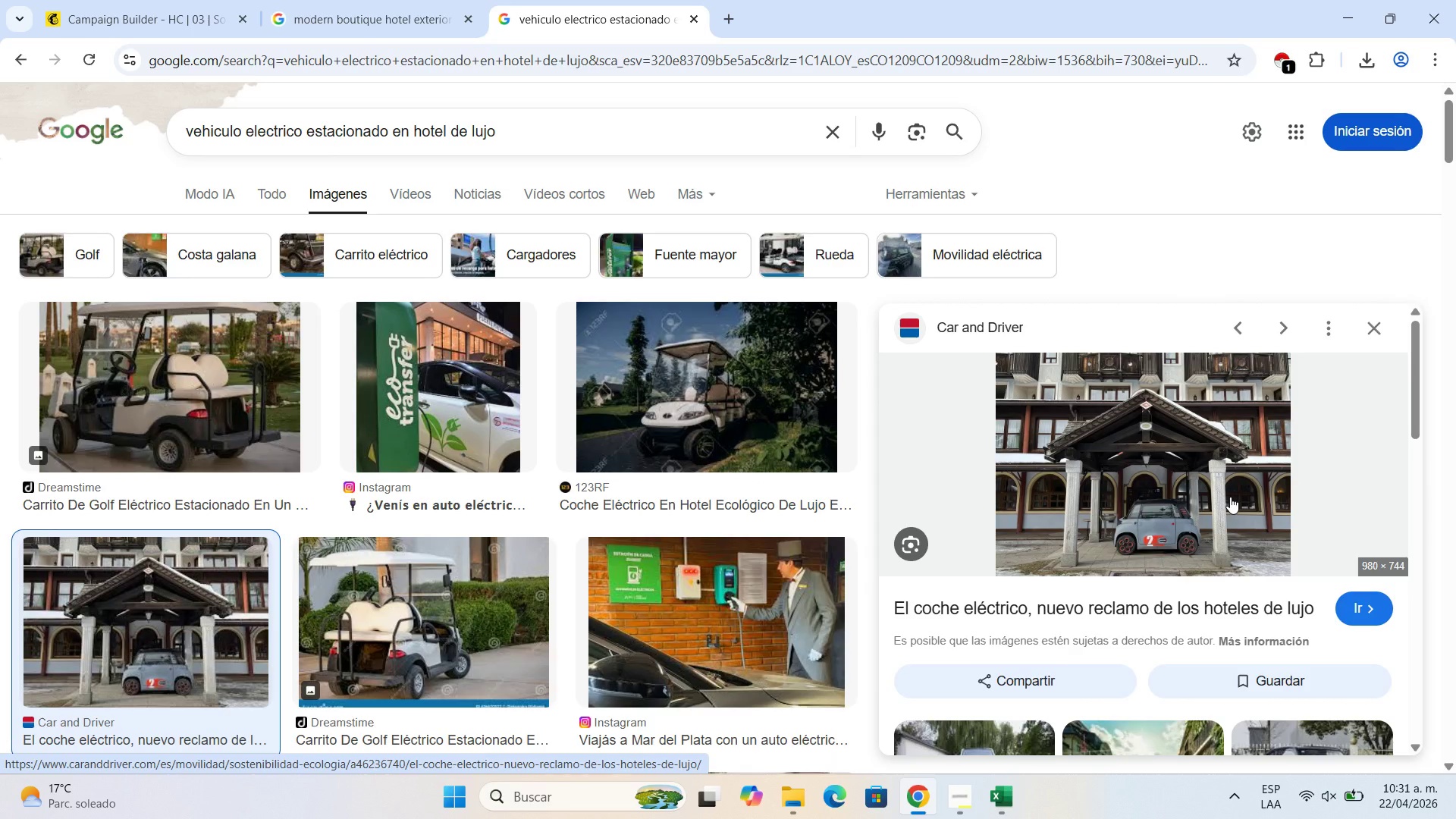 
right_click([1230, 497])
 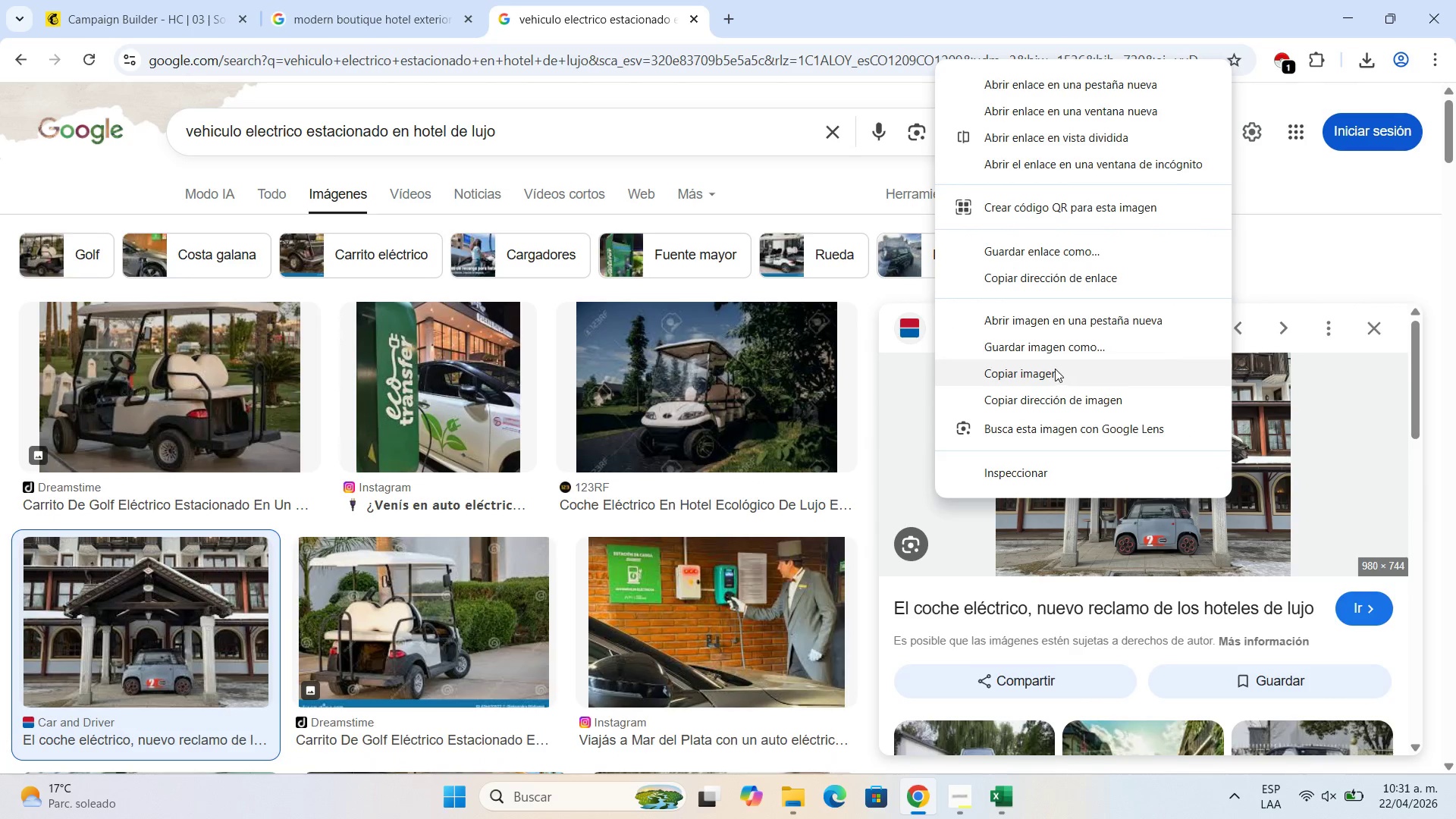 
left_click([1039, 350])
 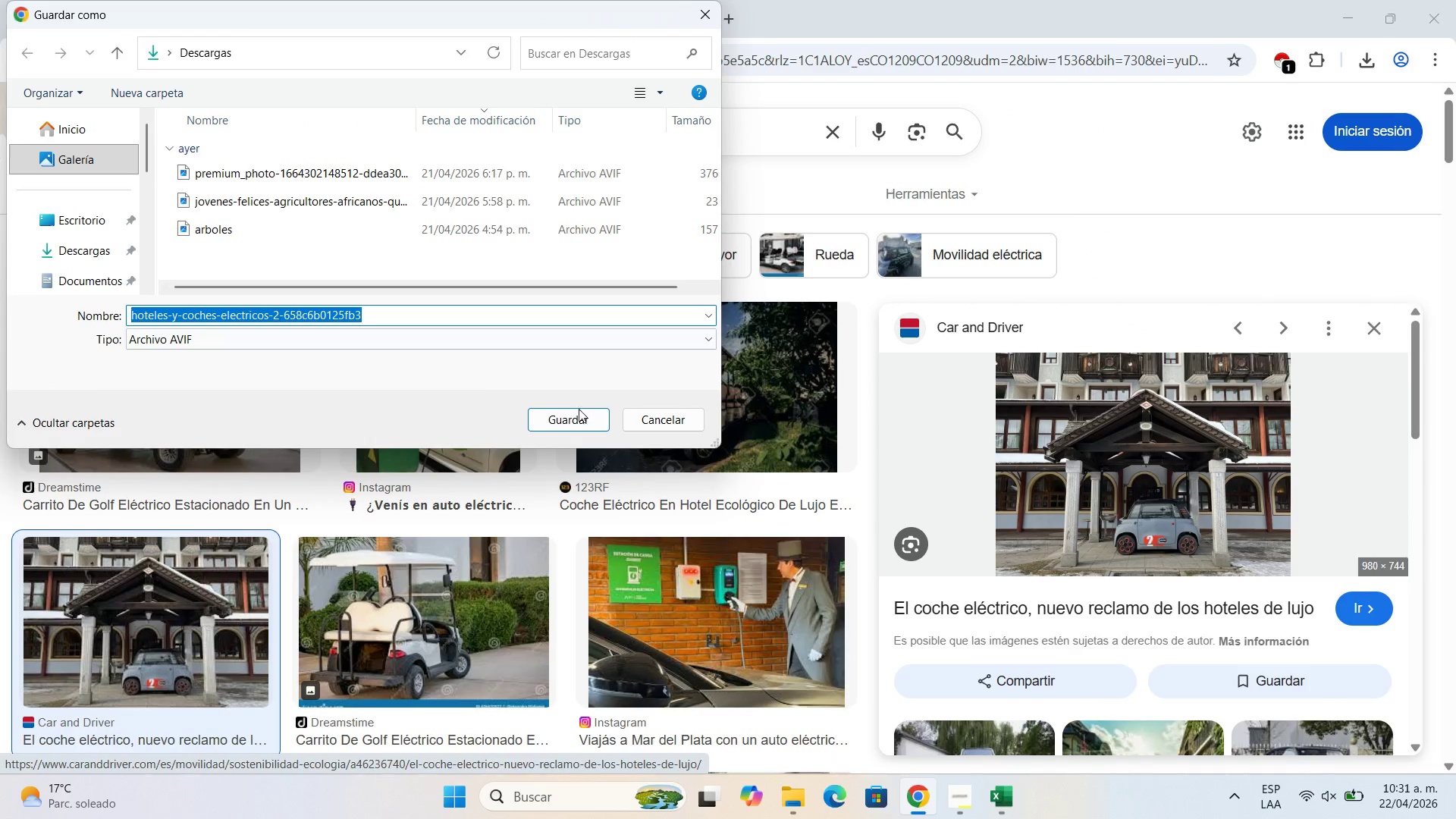 
left_click([582, 419])
 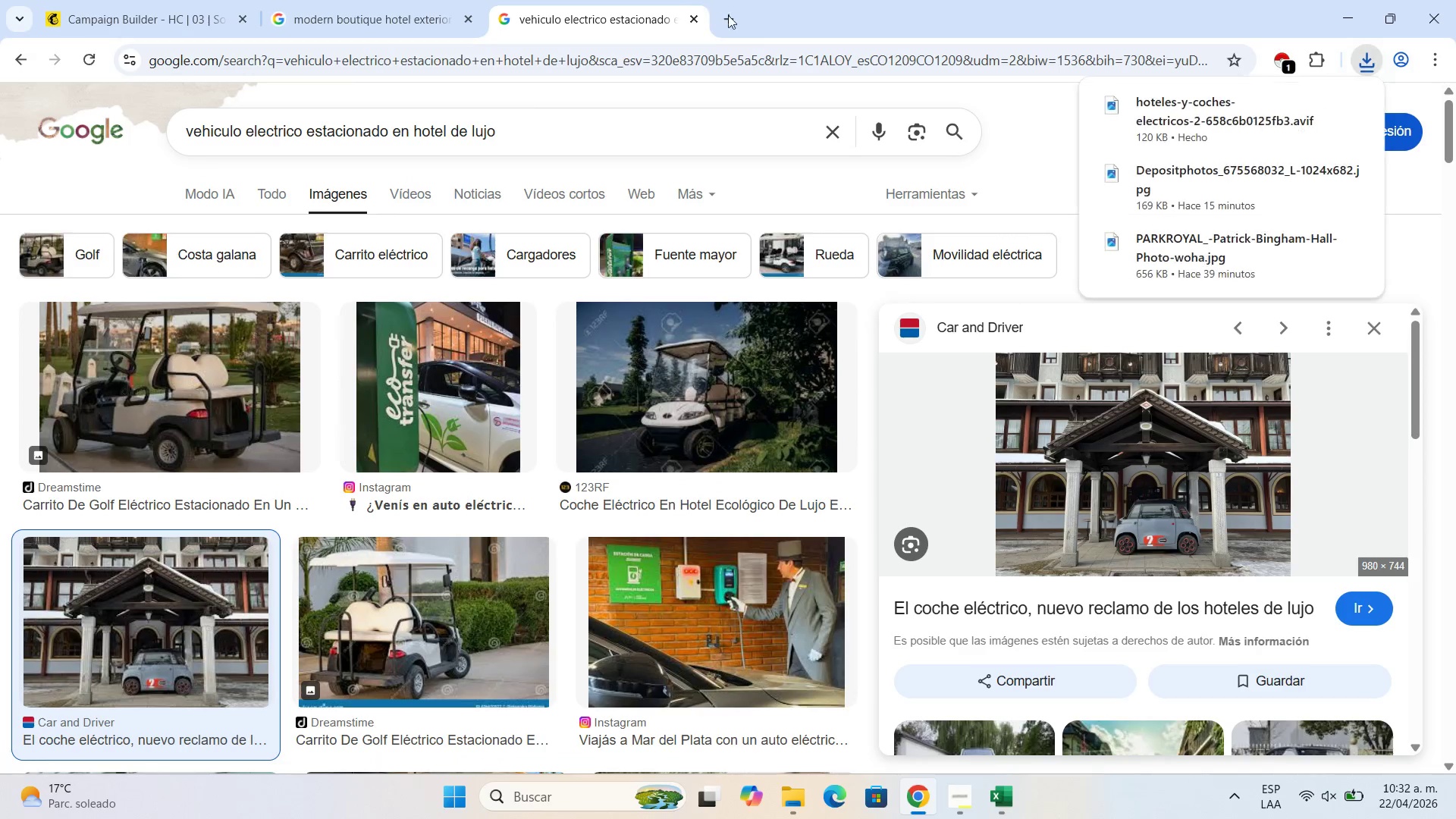 
left_click([733, 17])
 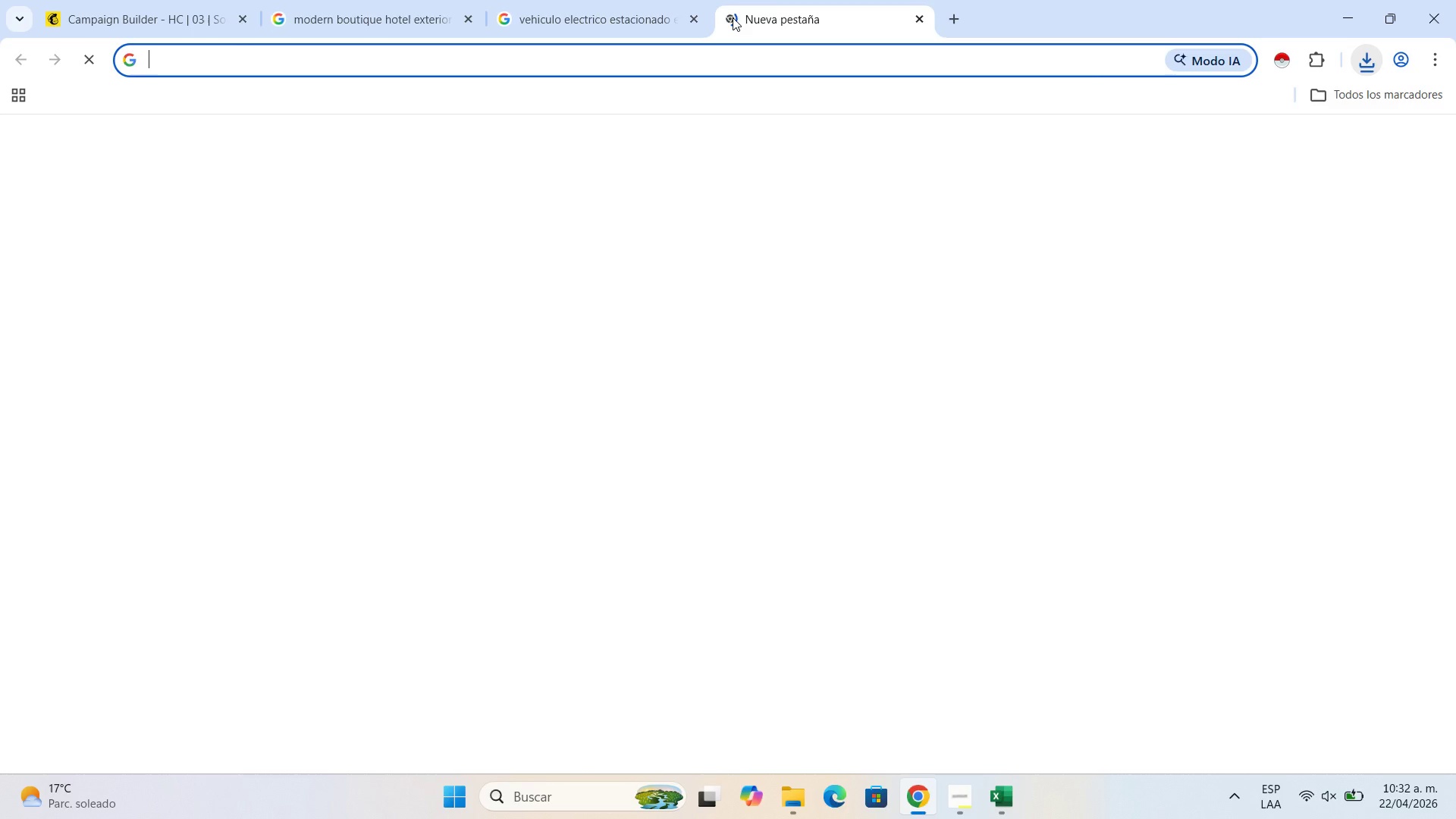 
type(pasar de avif a)
key(NumpadEnter)
 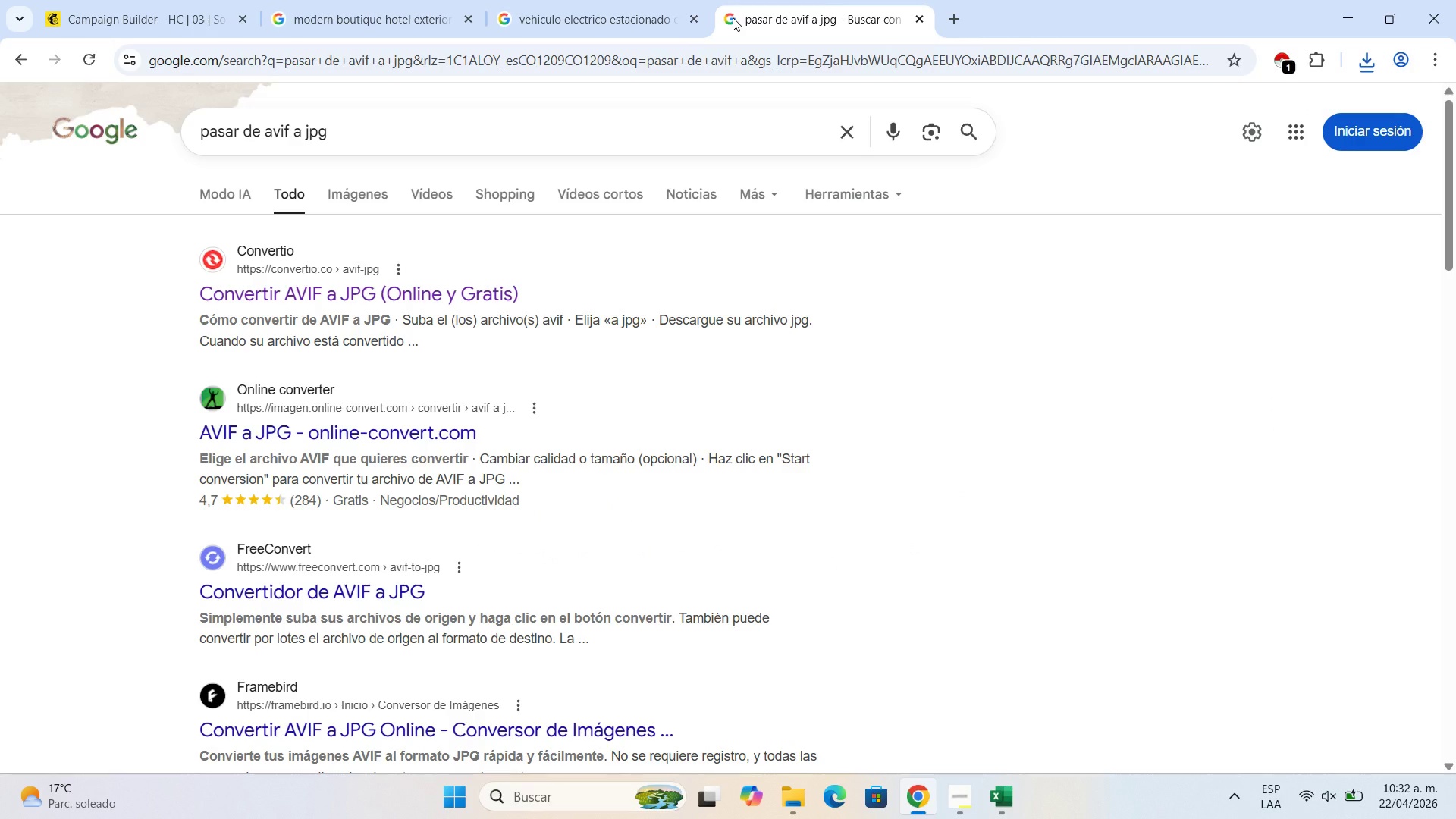 
wait(9.38)
 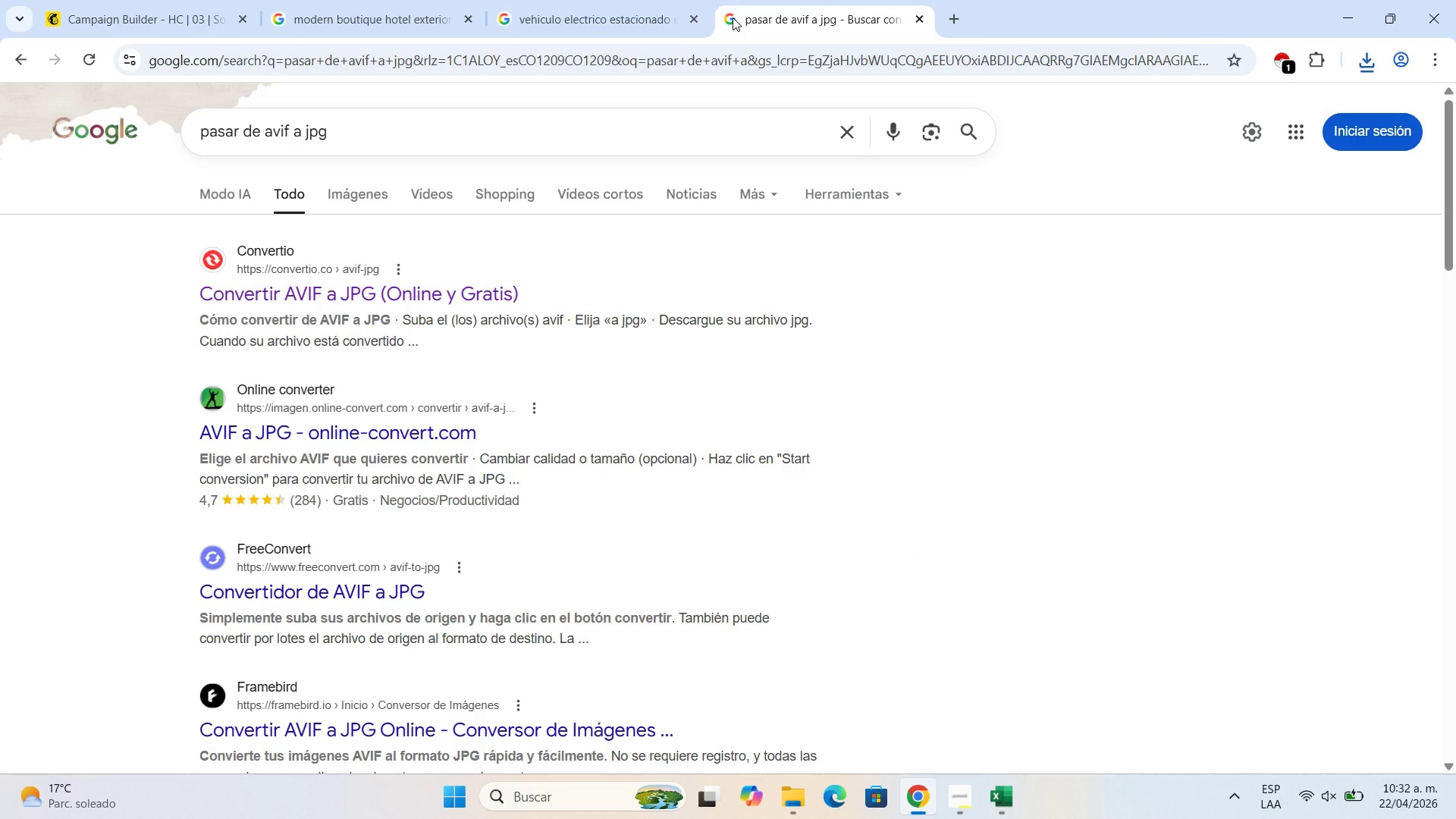 
mouse_move([340, 1])
 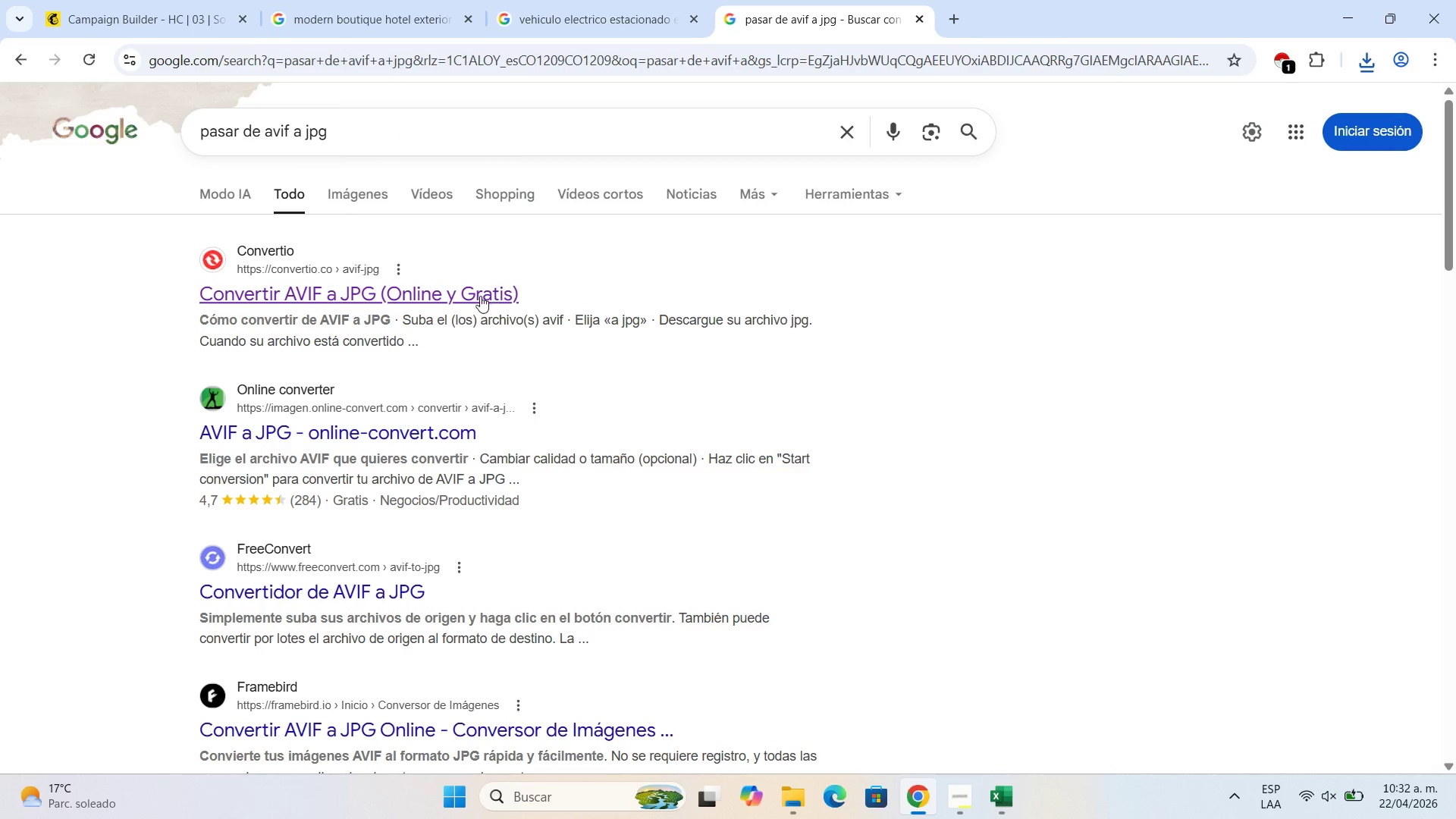 
left_click([480, 296])
 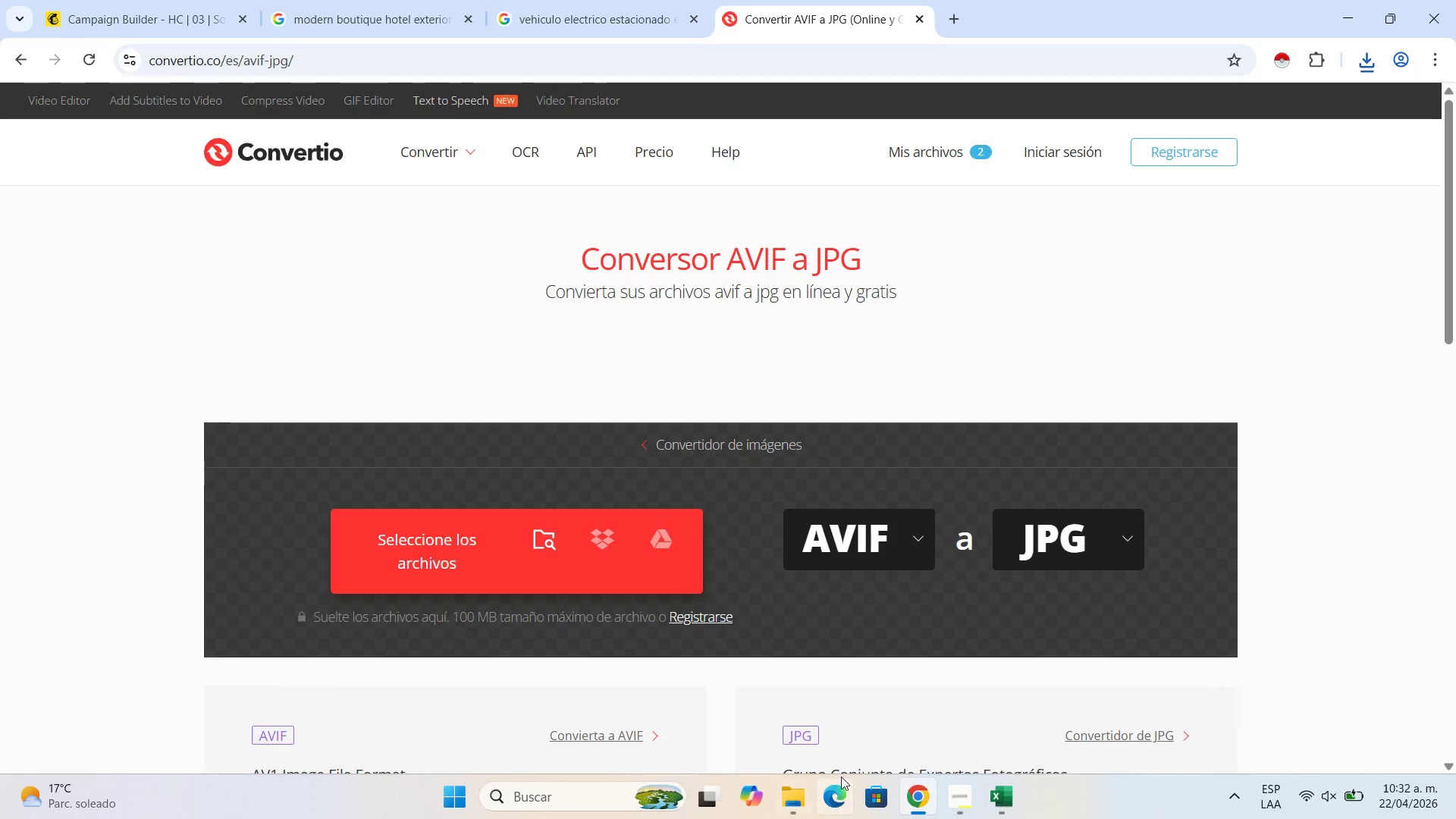 
left_click([796, 796])
 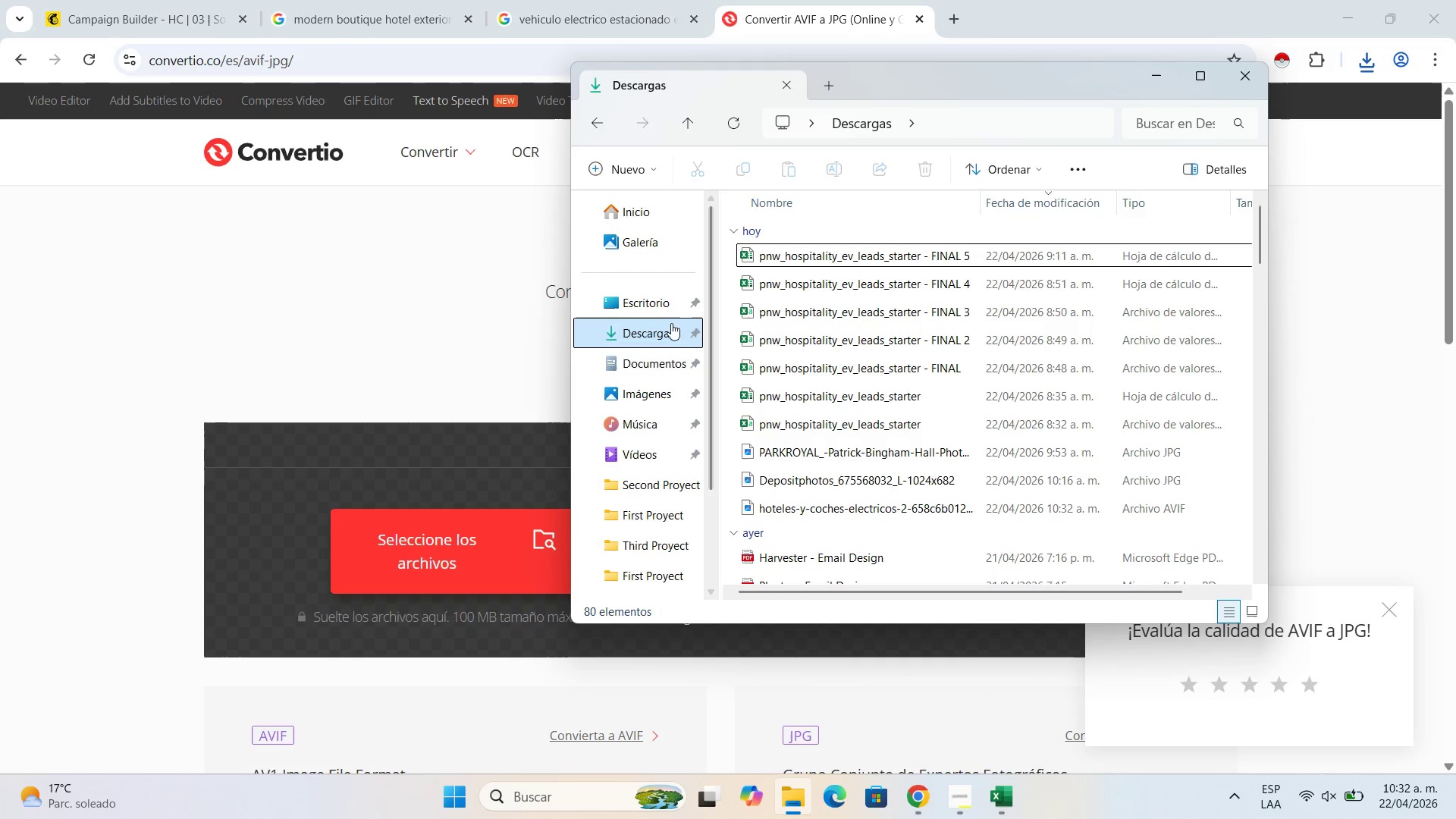 
left_click([666, 328])
 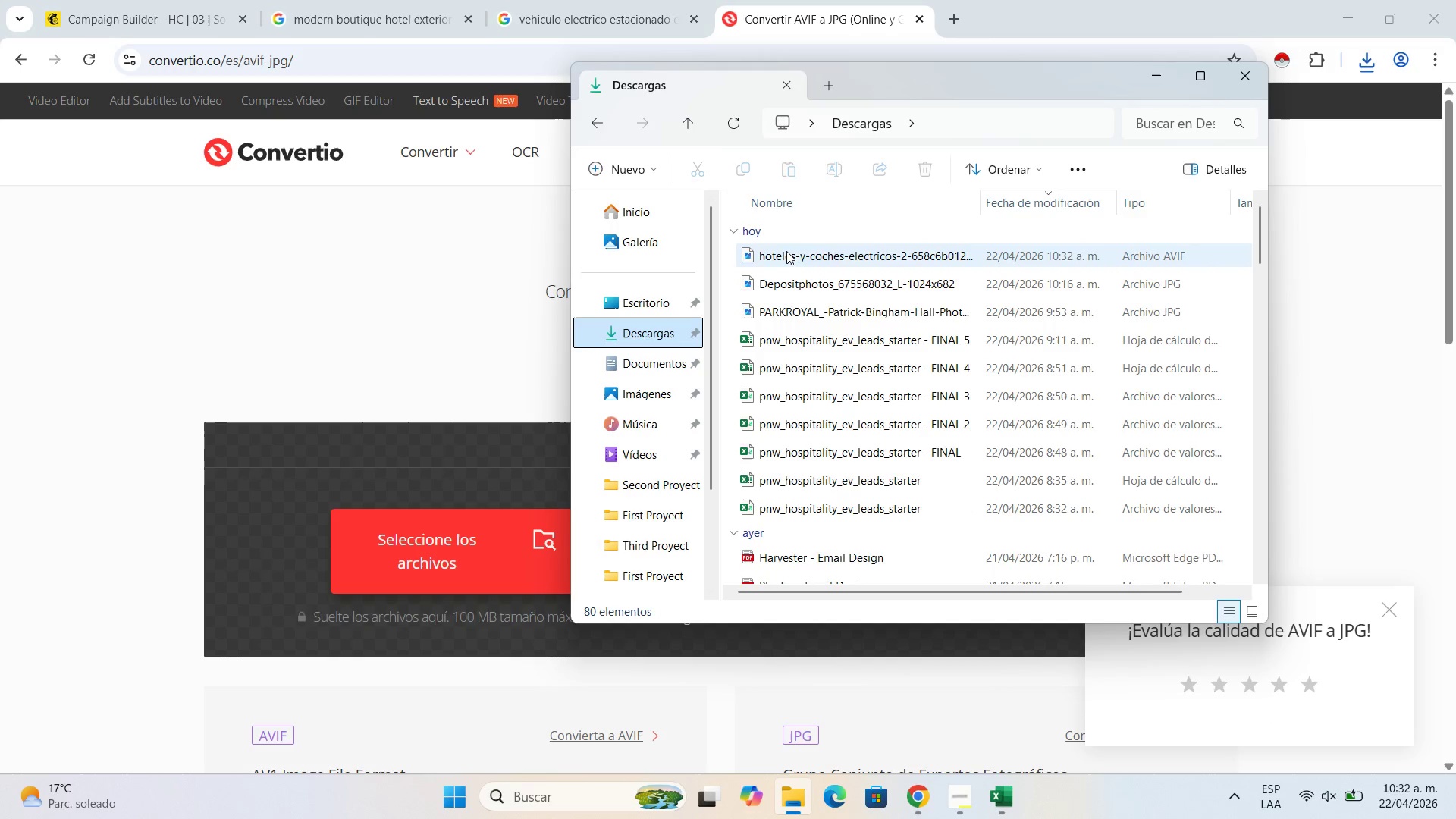 
left_click_drag(start_coordinate=[786, 251], to_coordinate=[513, 520])
 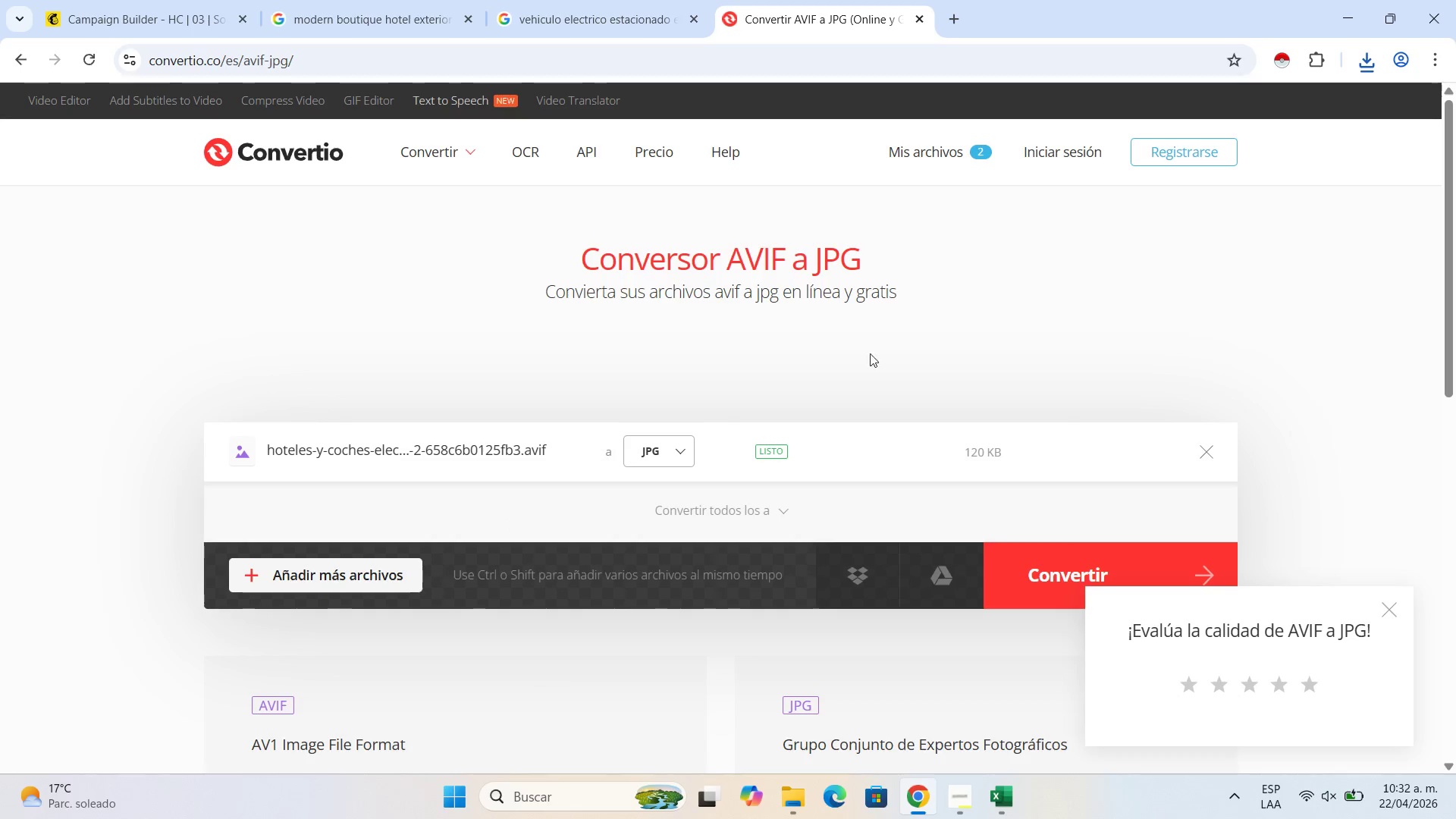 
scroll: coordinate [1069, 473], scroll_direction: down, amount: 2.0
 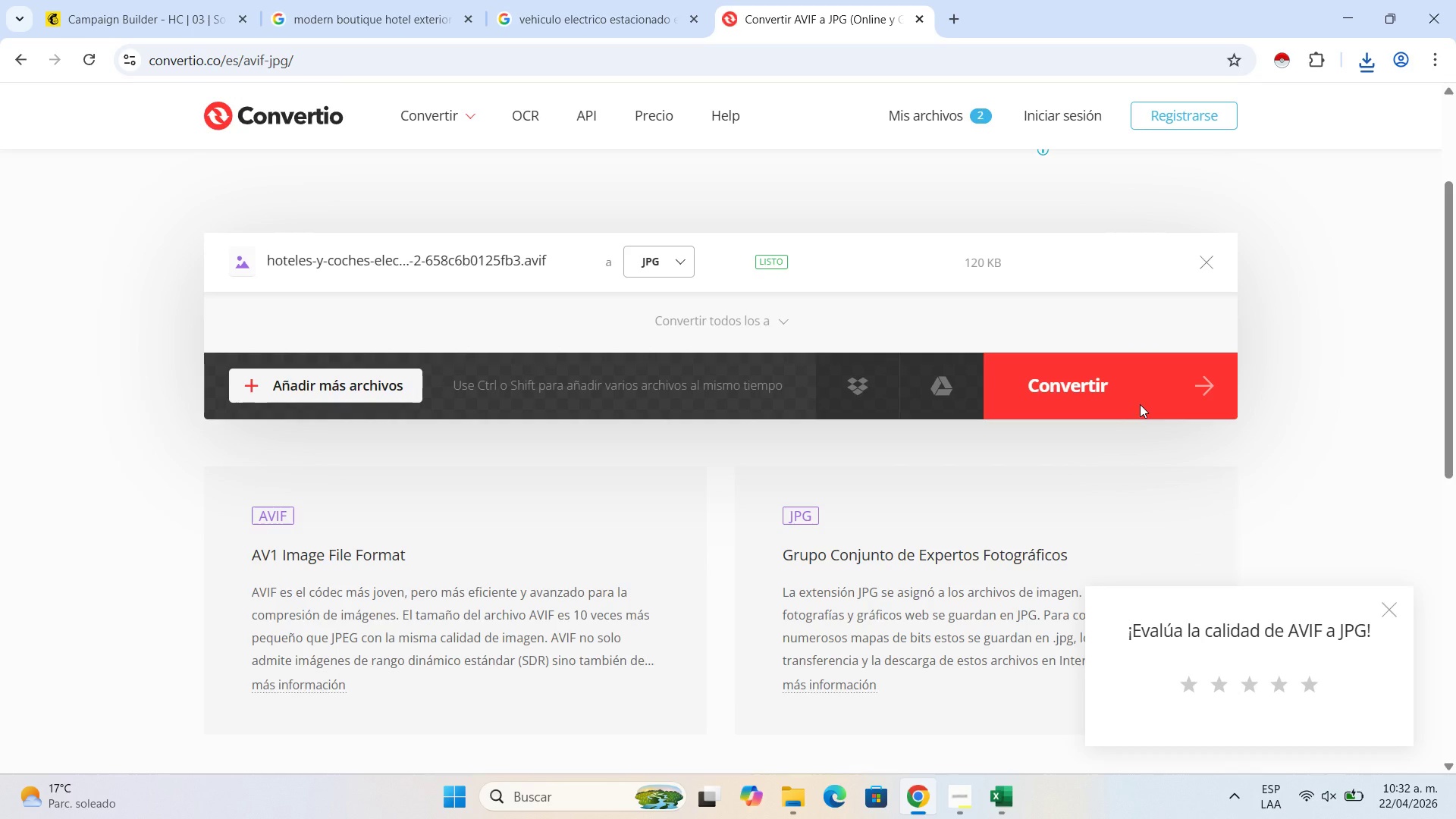 
left_click([1114, 371])
 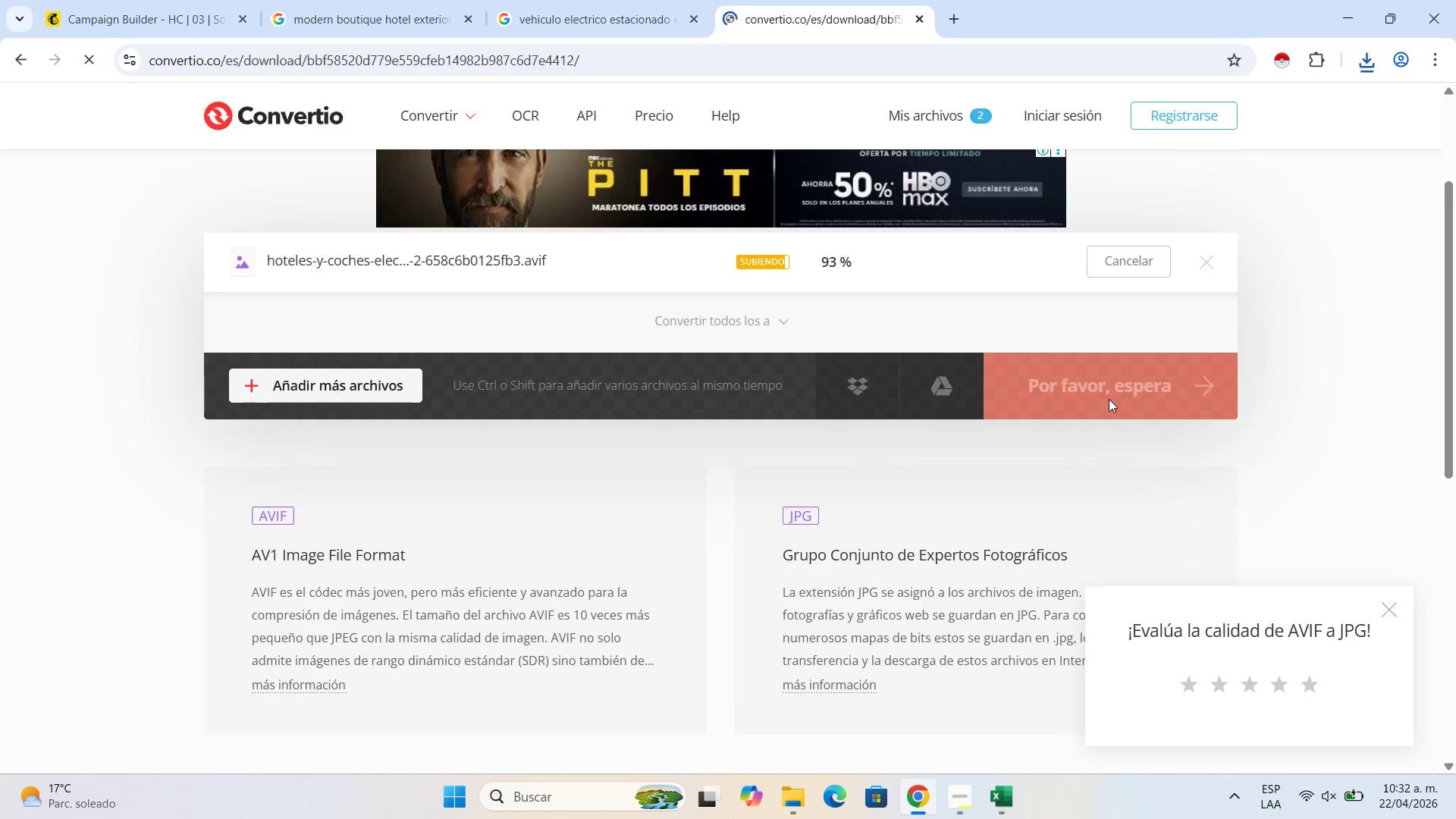 
wait(9.12)
 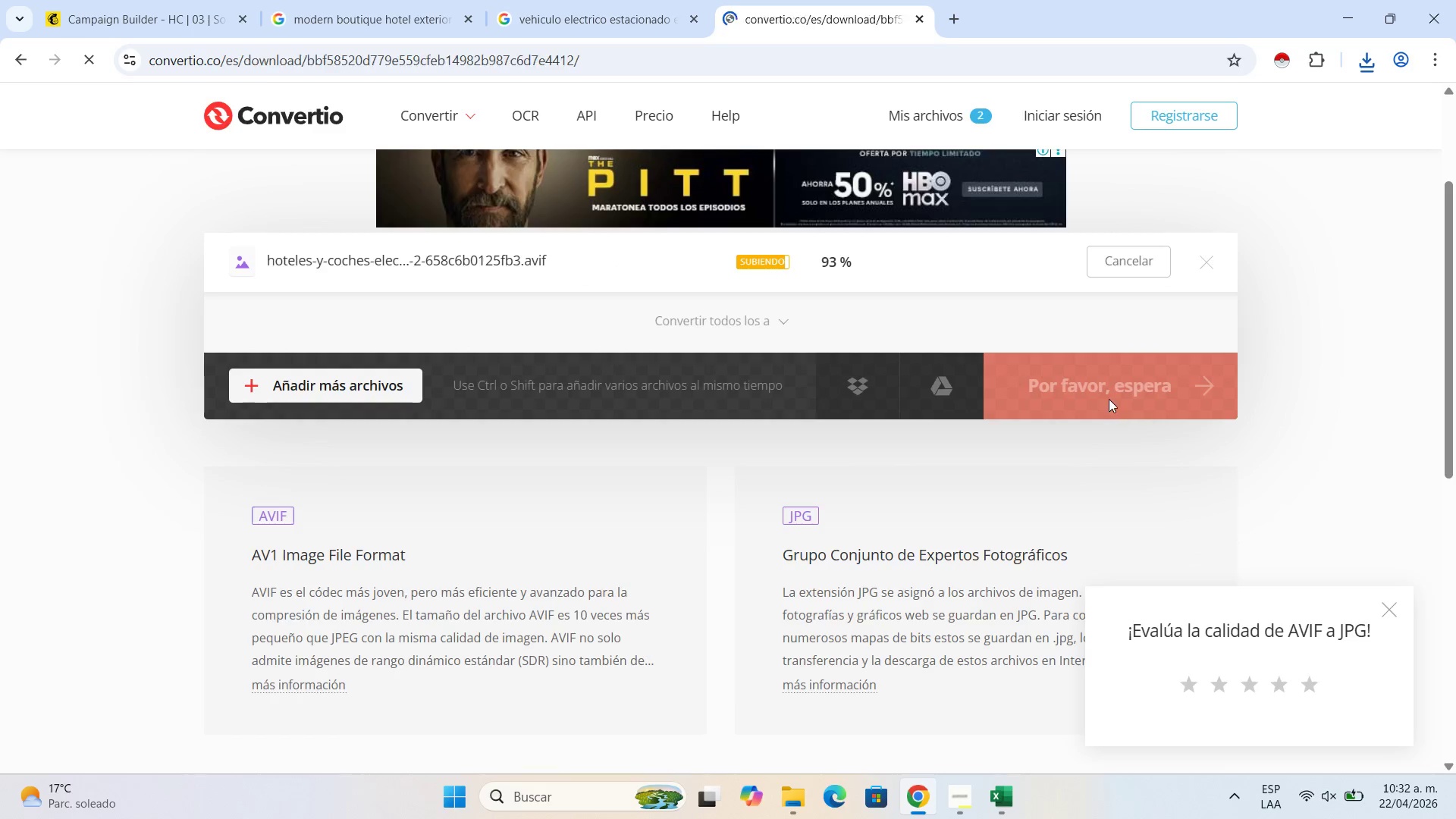 
left_click([1388, 610])
 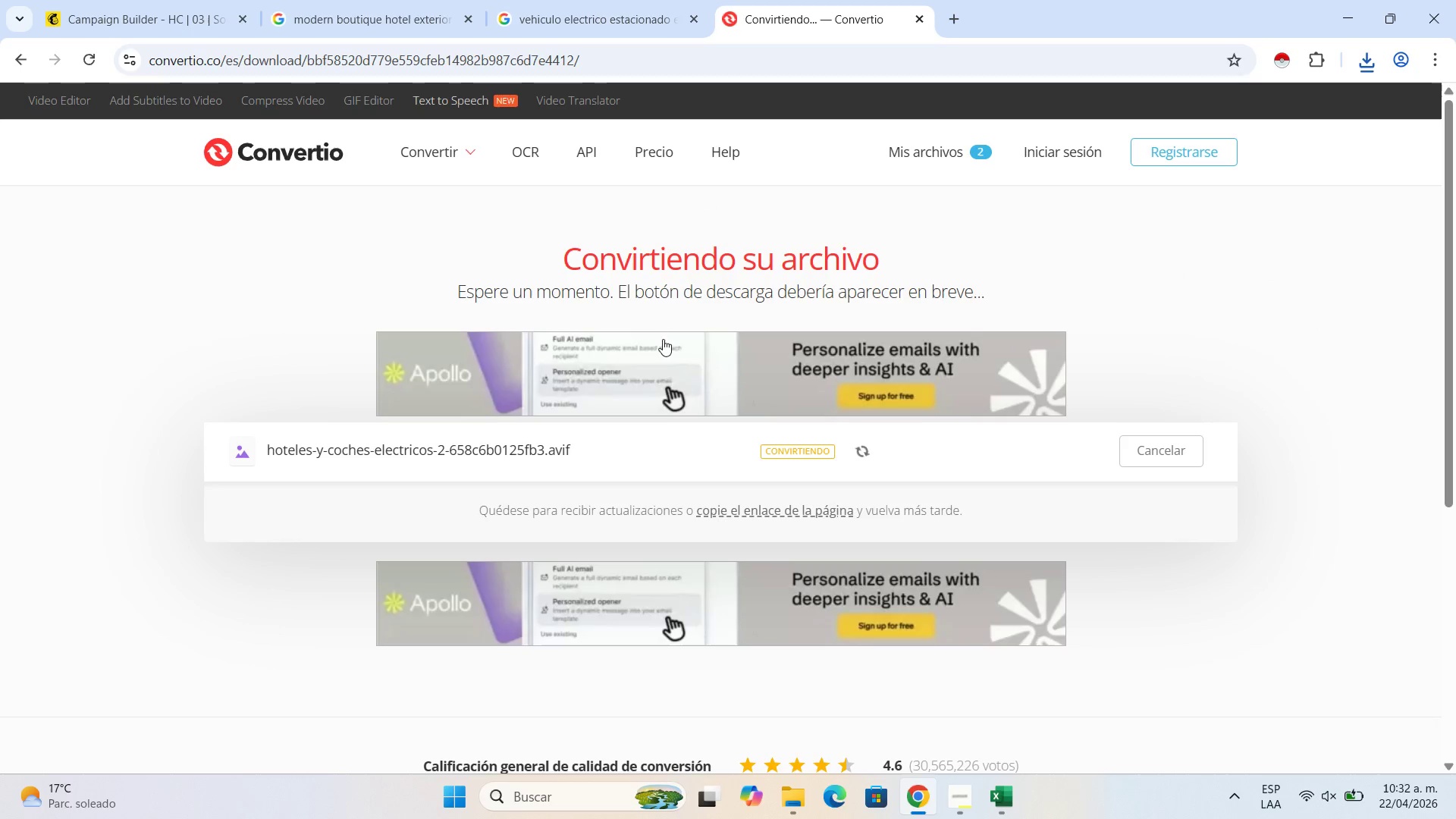 
wait(5.64)
 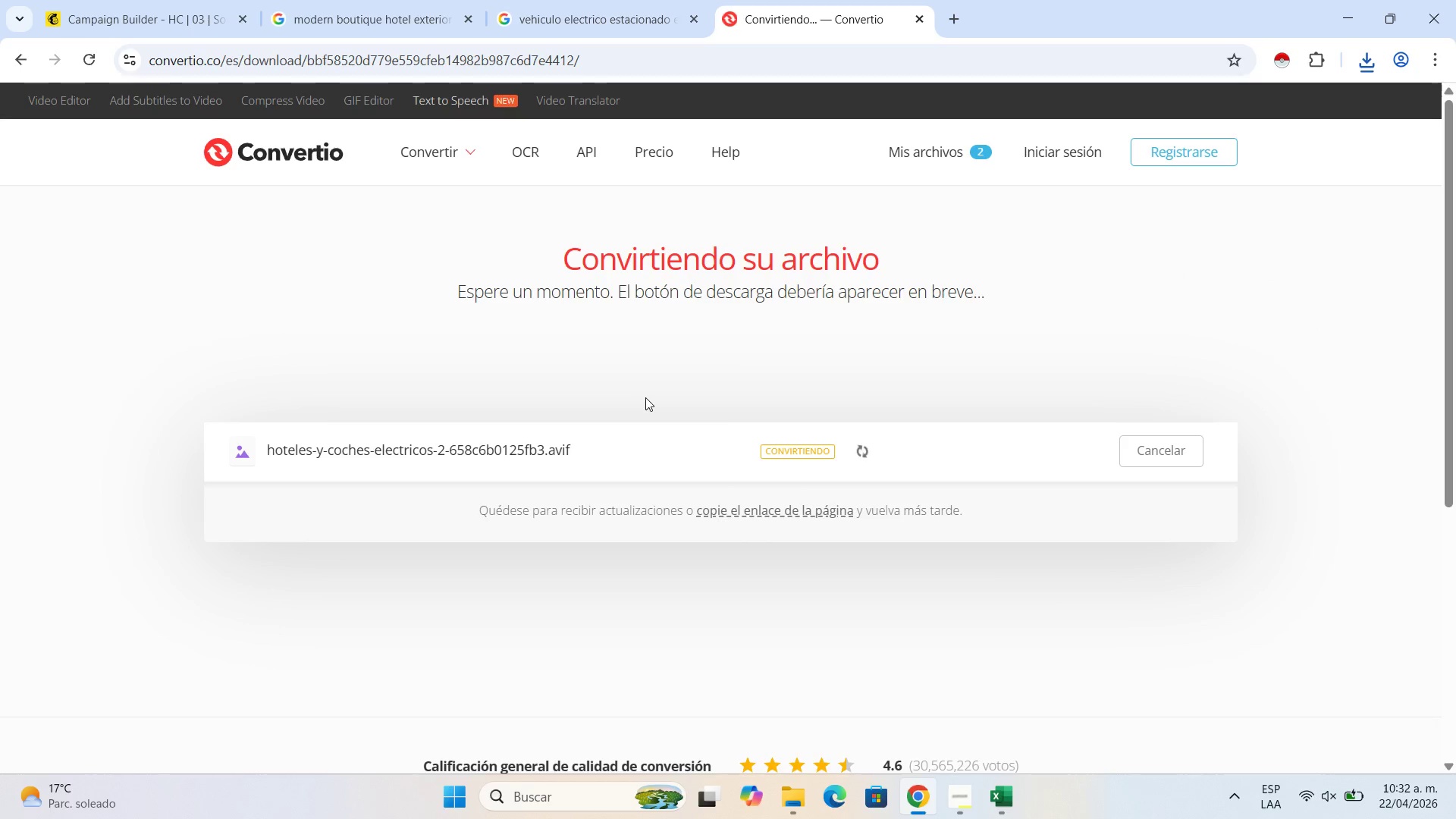 
mouse_move([1092, 463])
 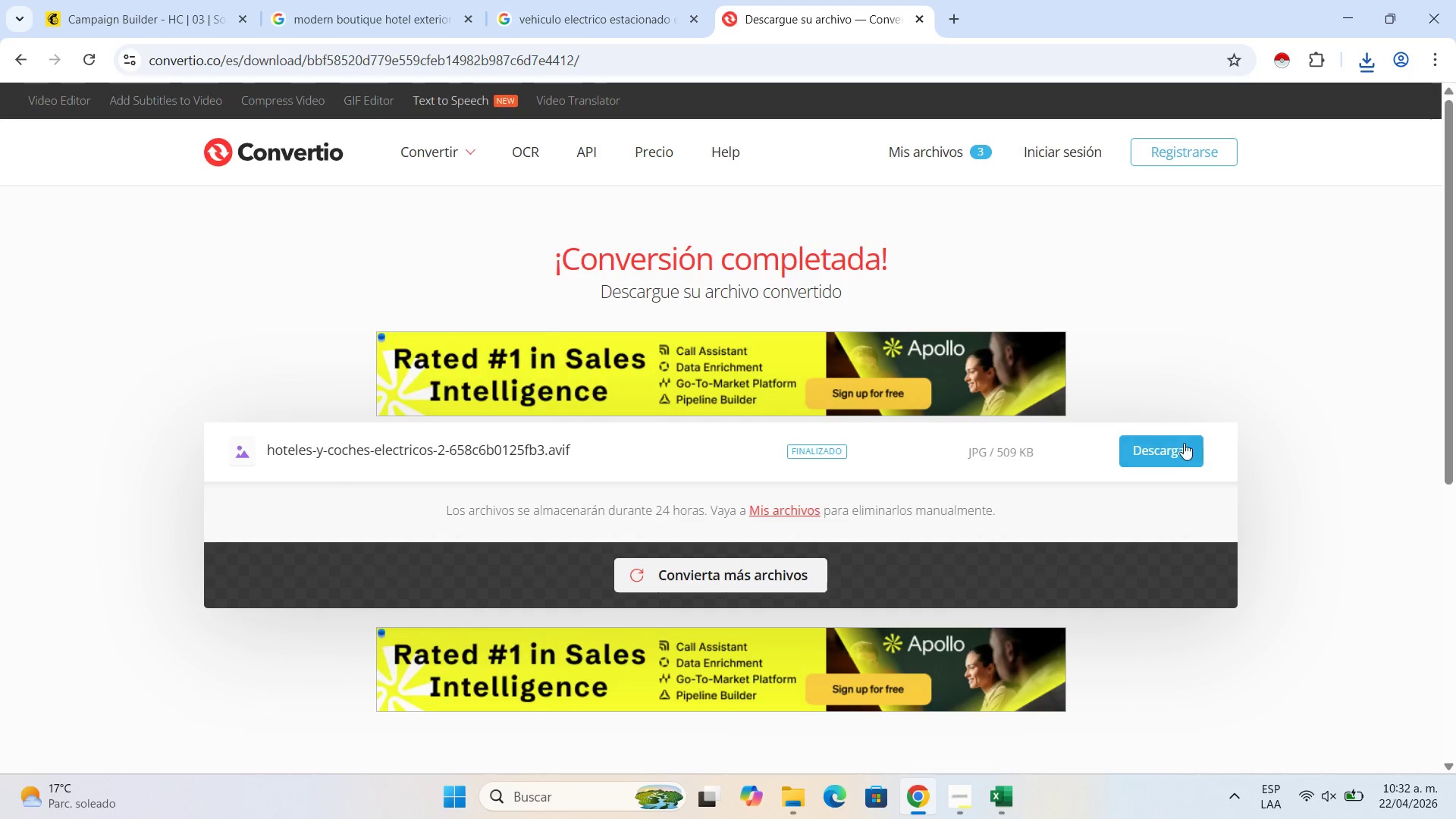 
left_click([1184, 443])
 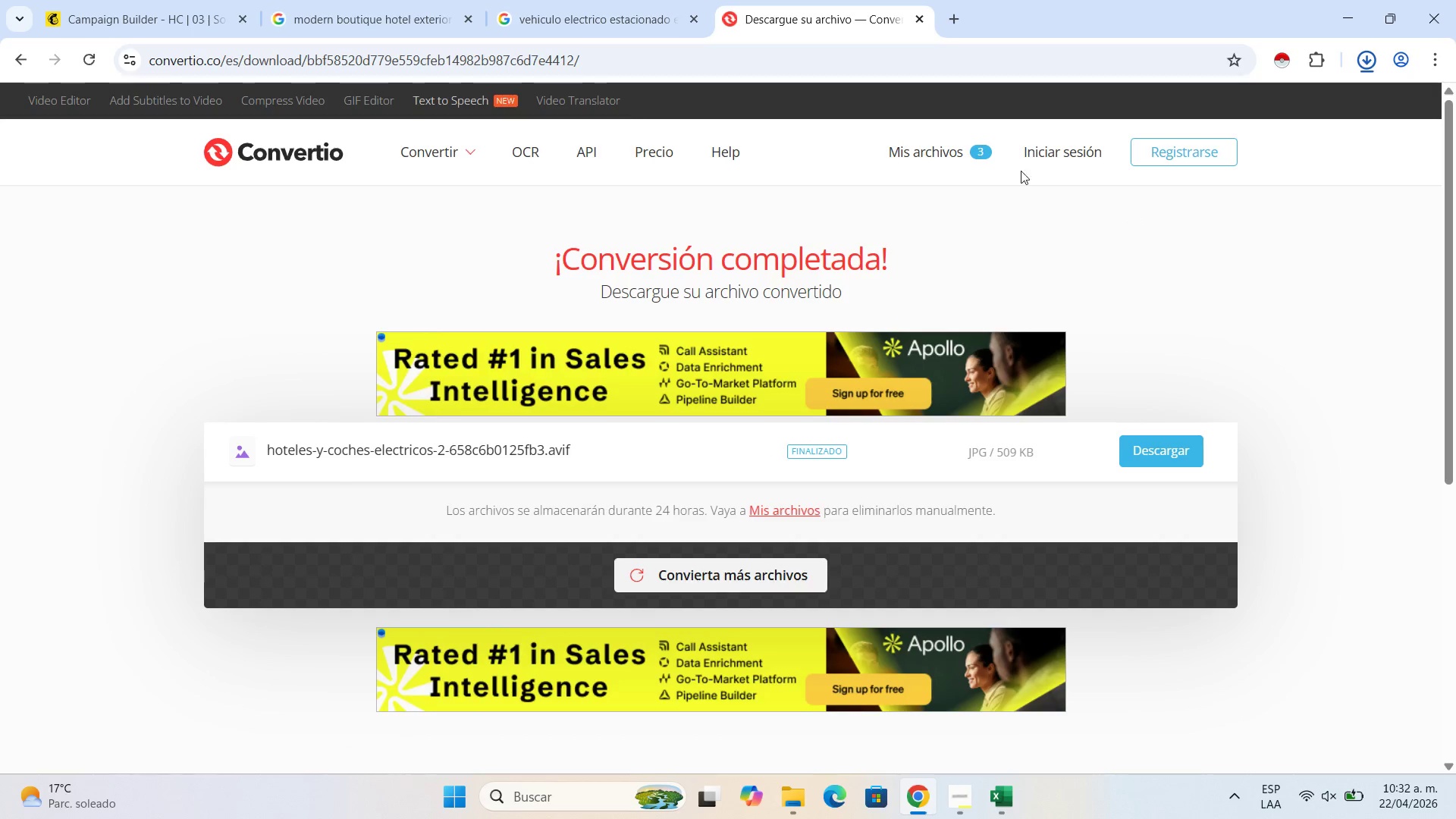 
left_click([570, 0])
 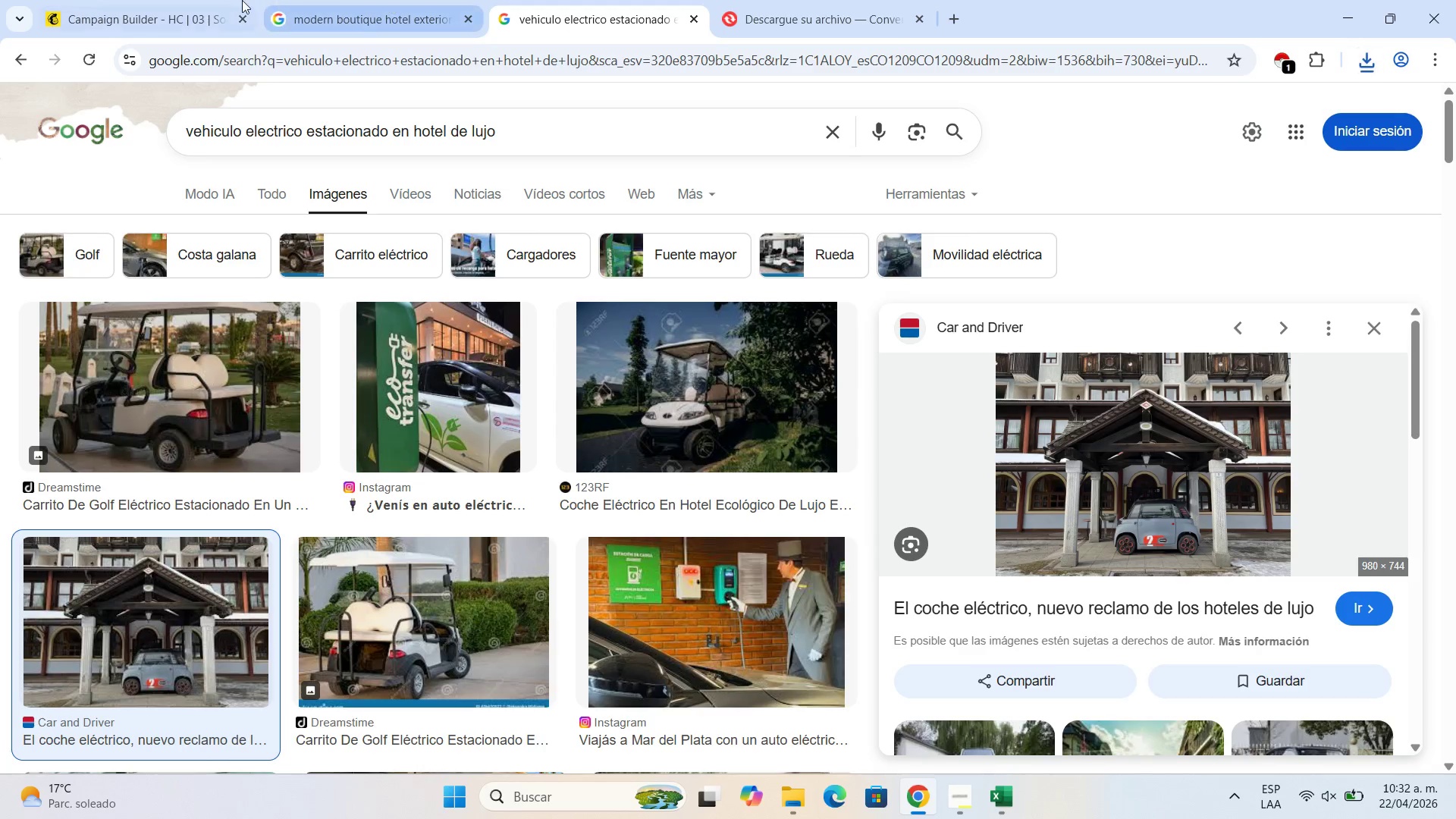 
left_click([242, 0])
 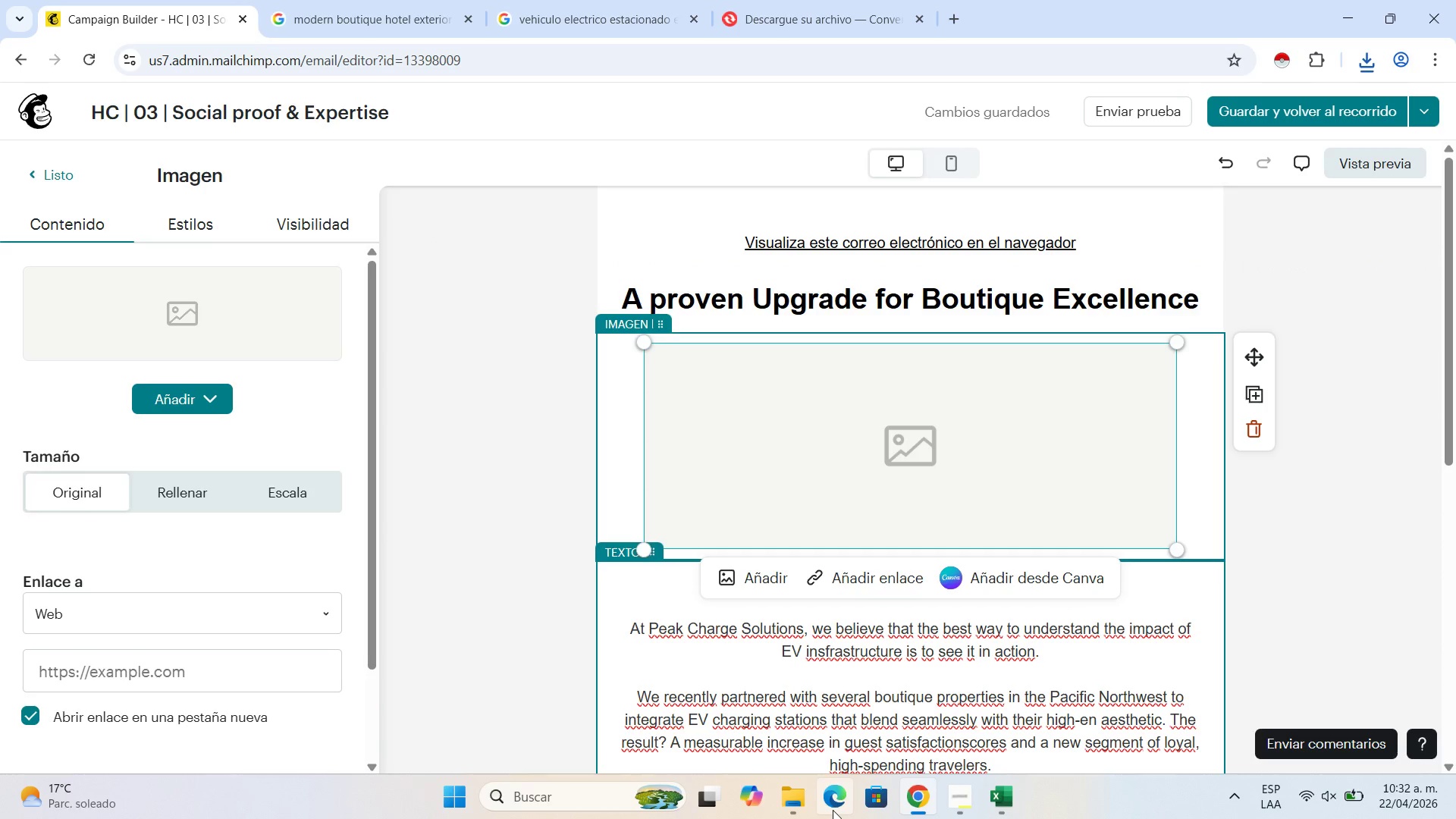 
left_click([802, 806])
 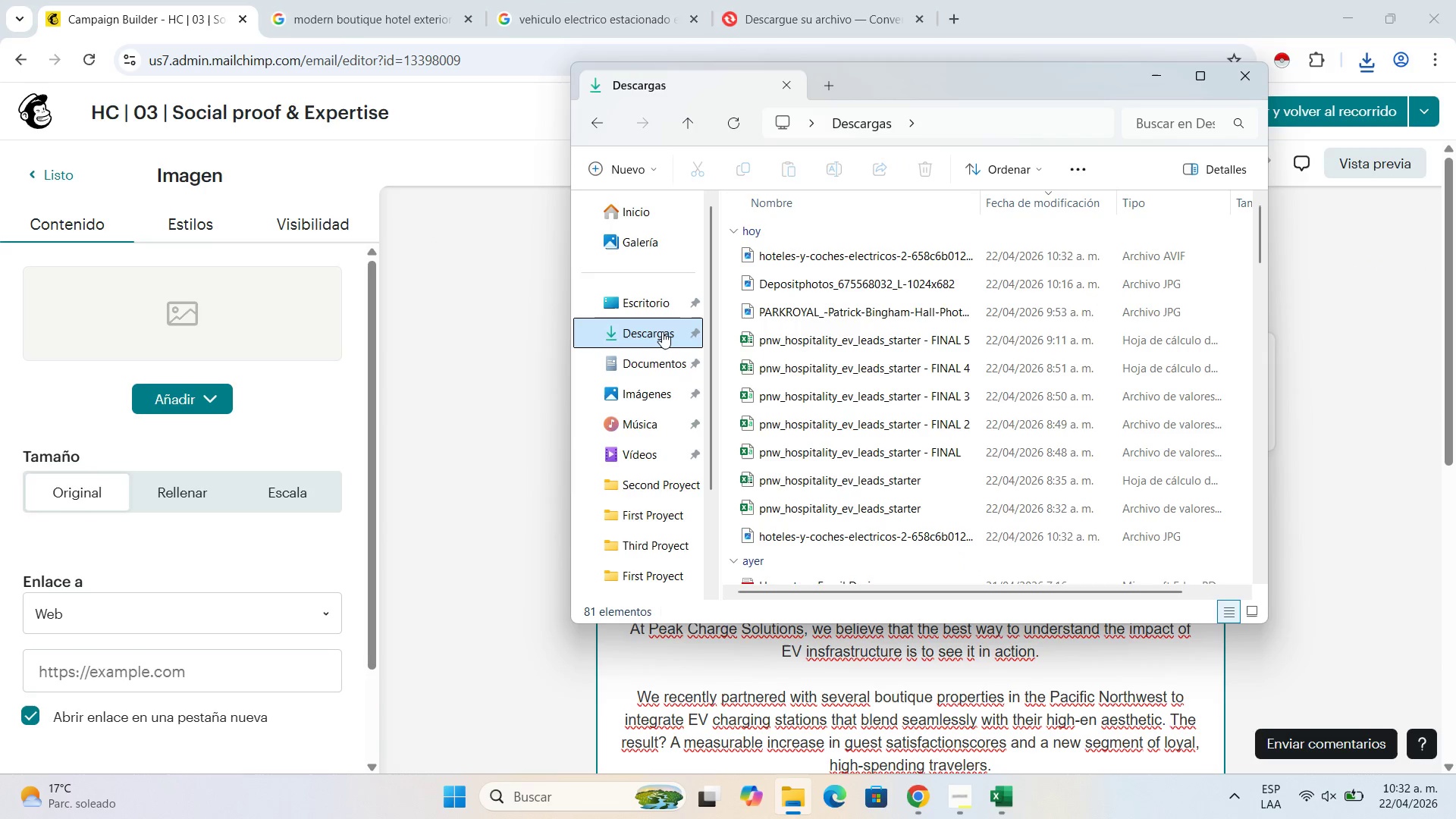 
left_click([662, 331])
 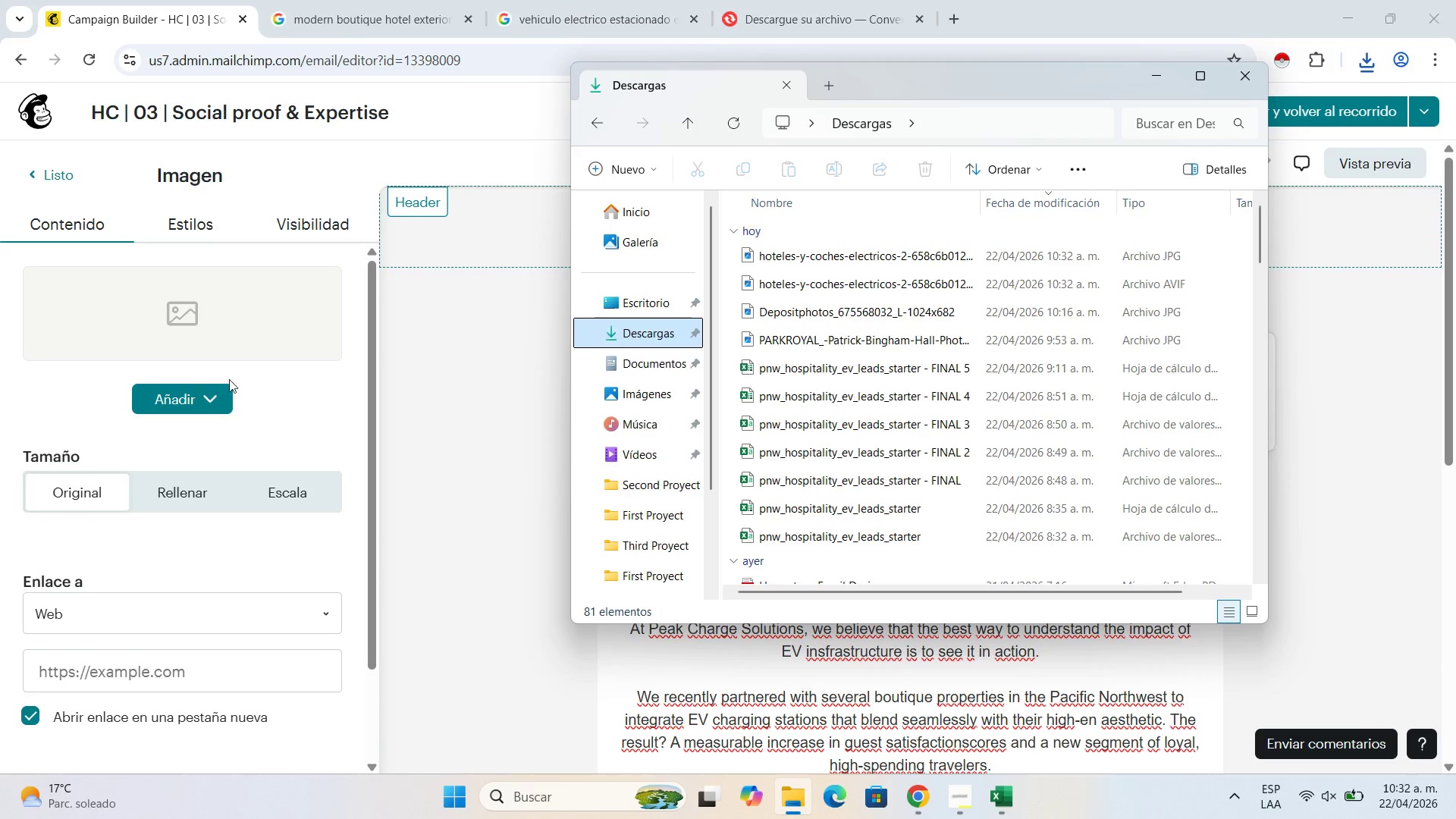 
left_click([220, 393])
 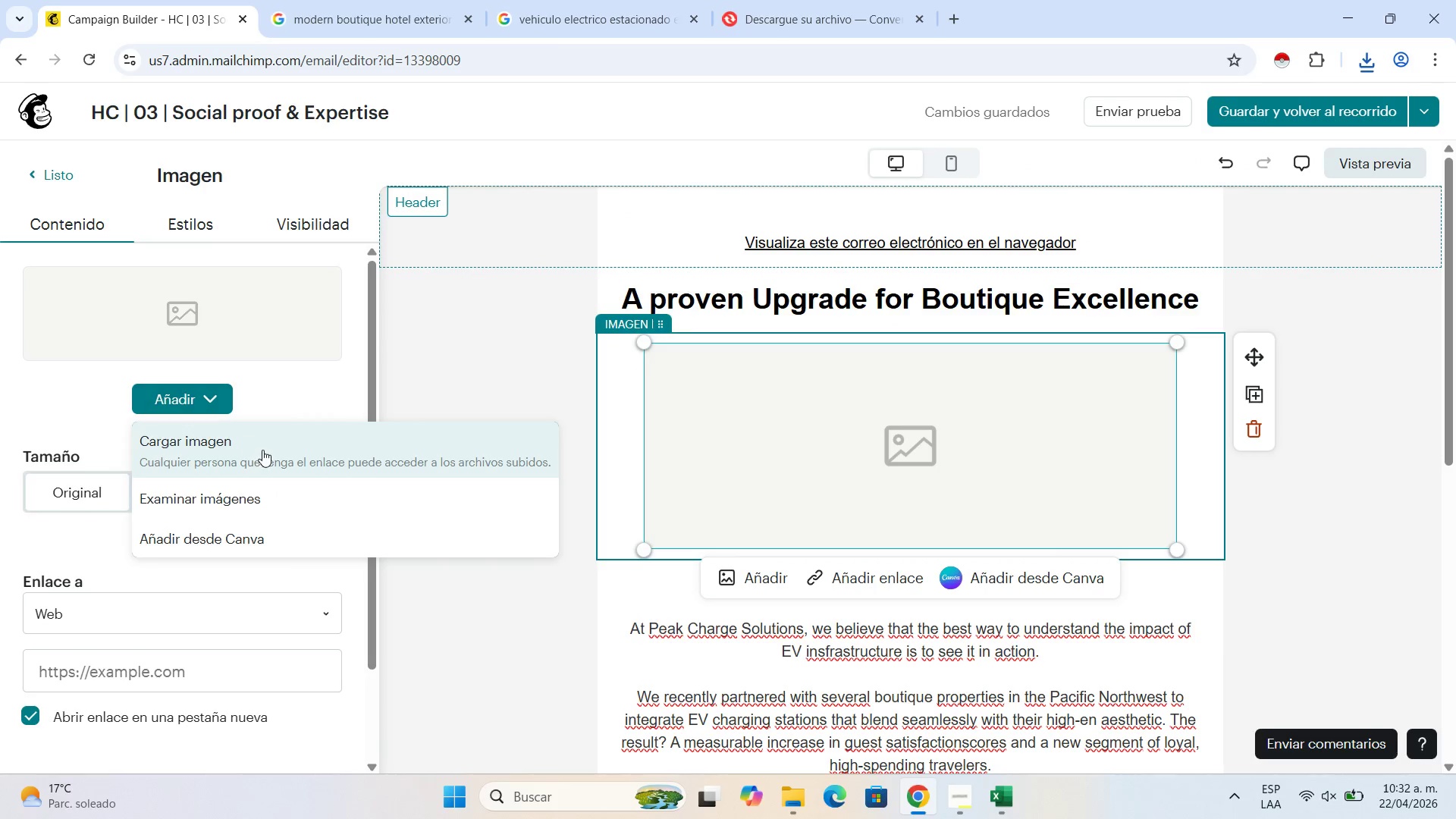 
left_click([265, 452])
 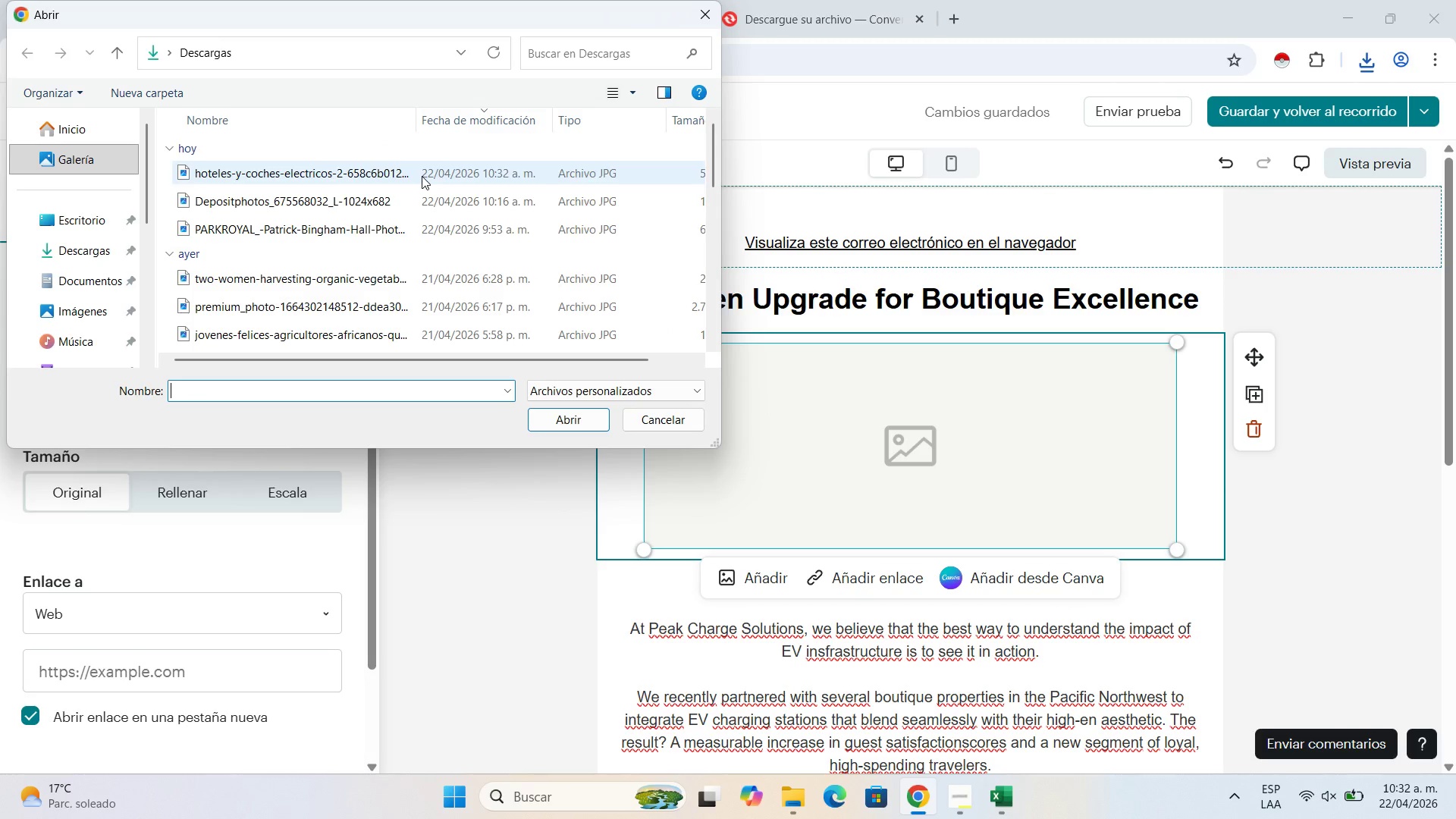 
double_click([422, 176])
 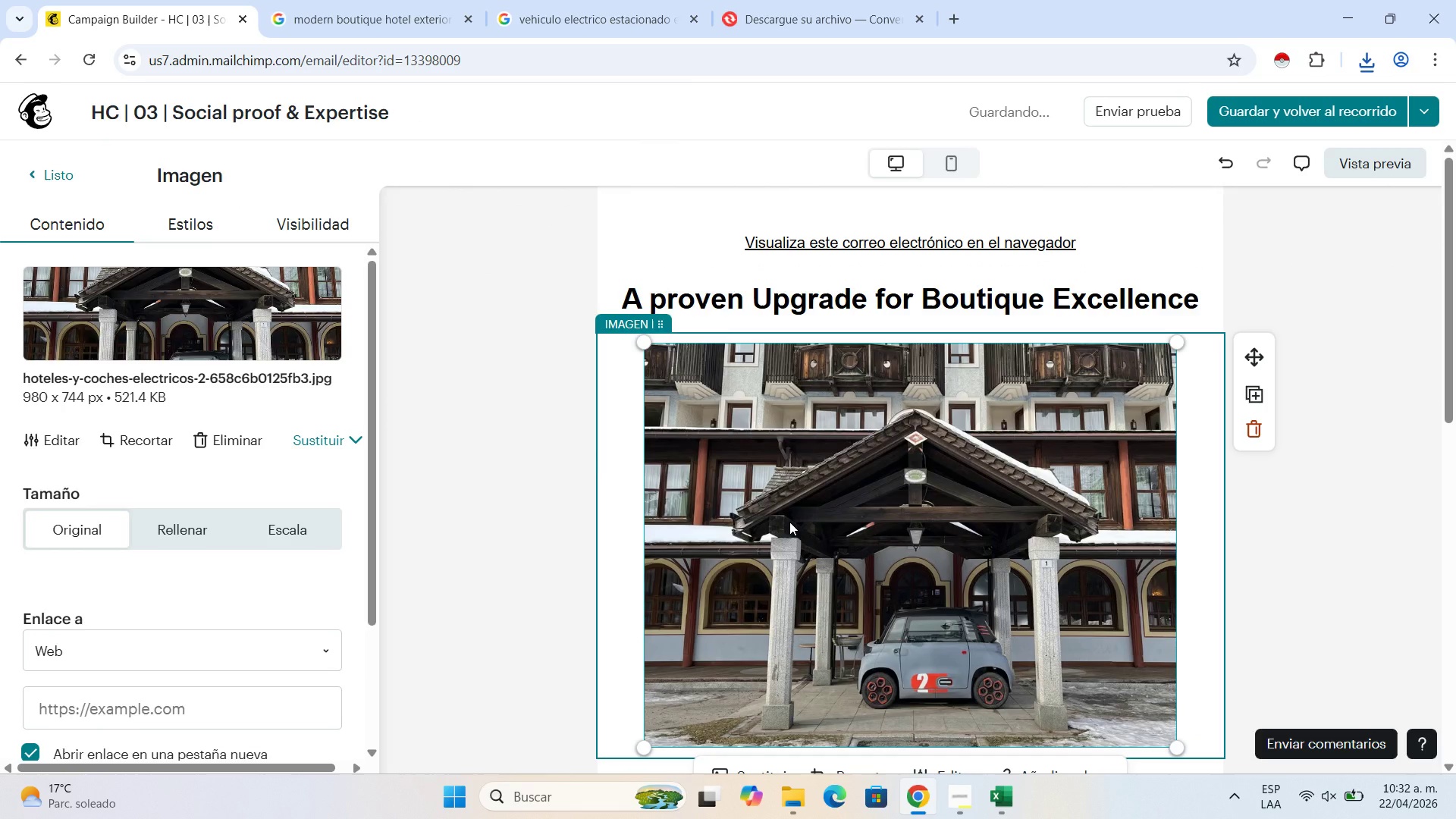 
wait(7.11)
 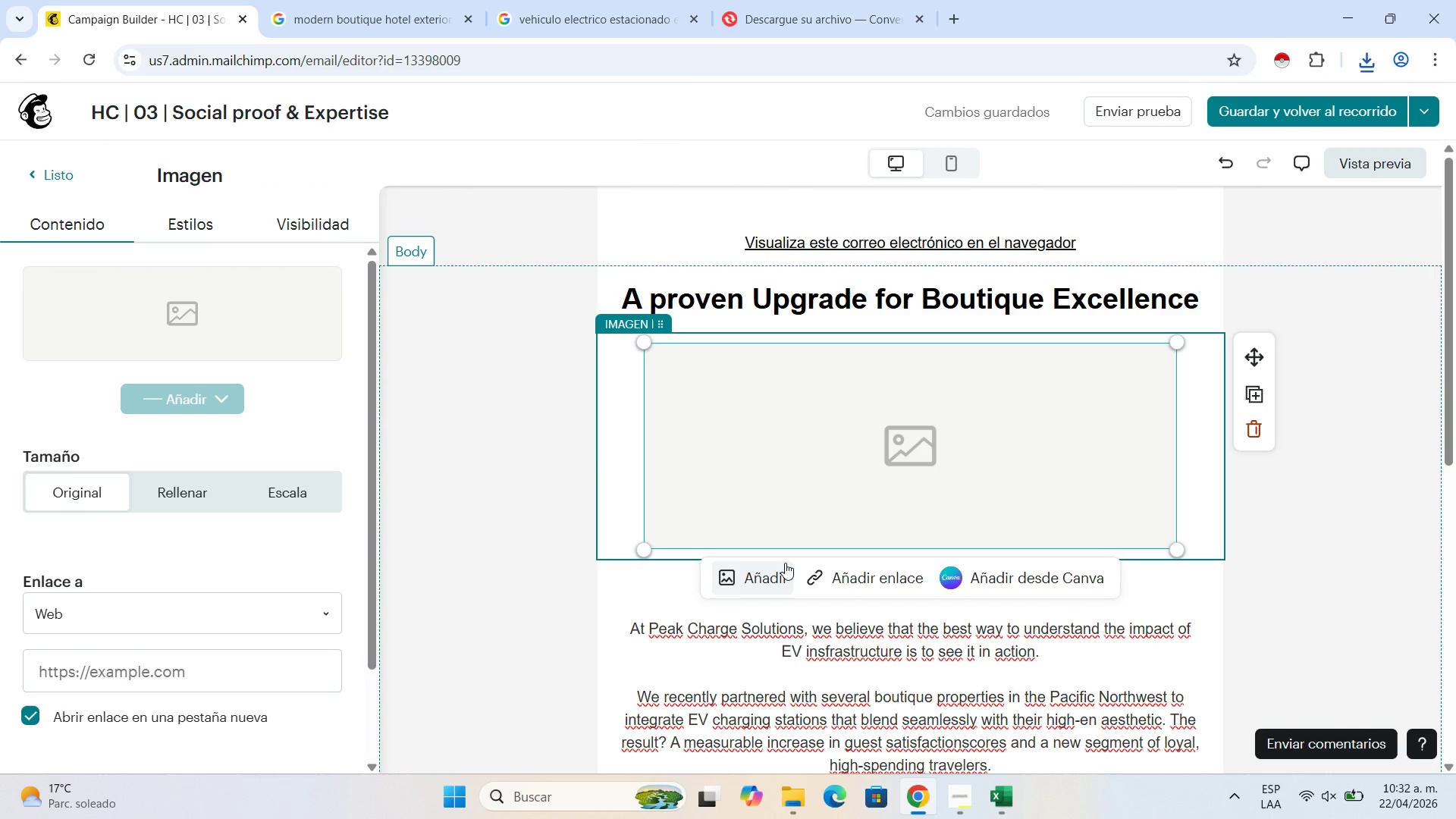 
scroll: coordinate [1075, 482], scroll_direction: down, amount: 3.0
 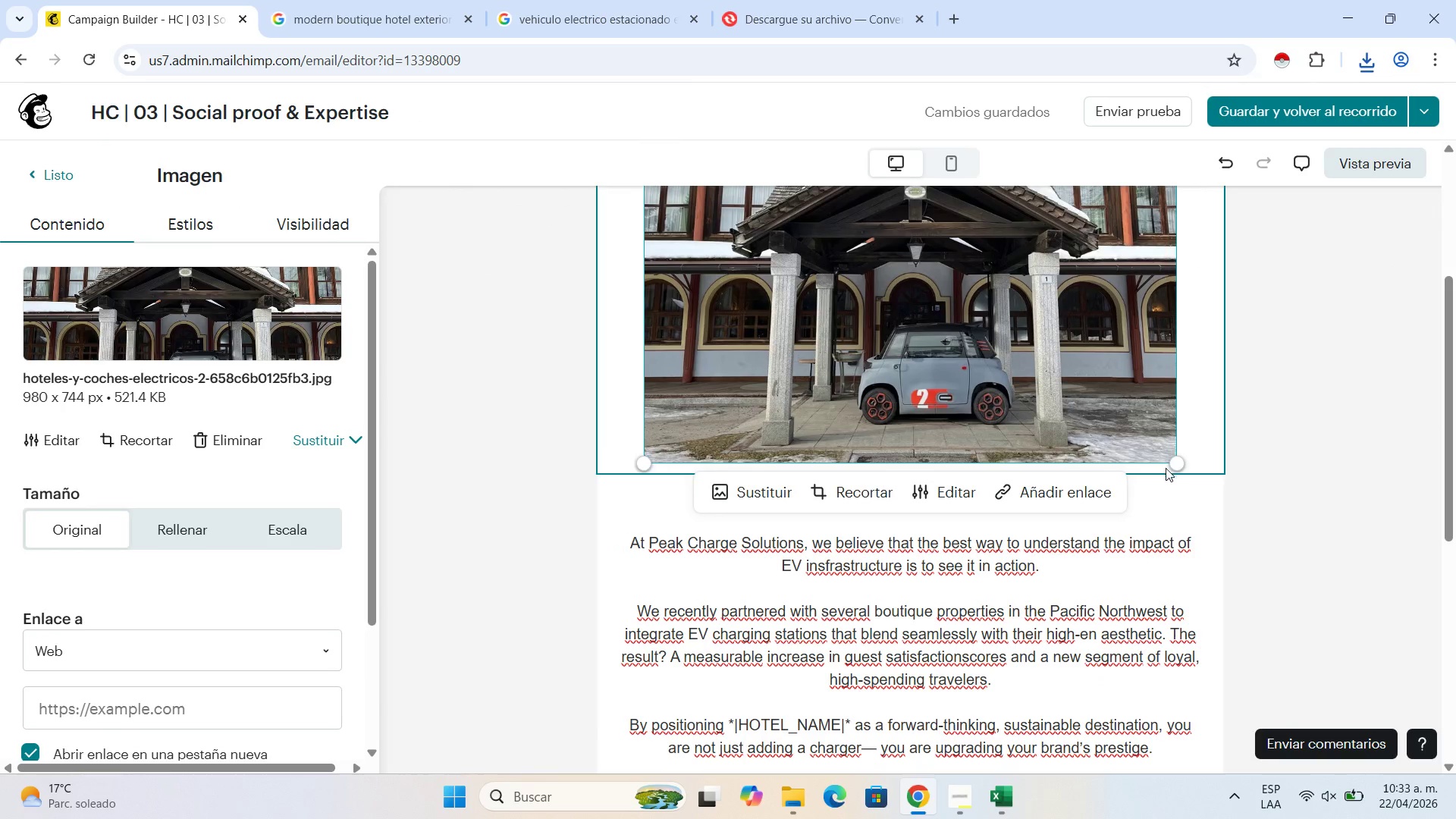 
left_click_drag(start_coordinate=[1175, 460], to_coordinate=[1063, 307])
 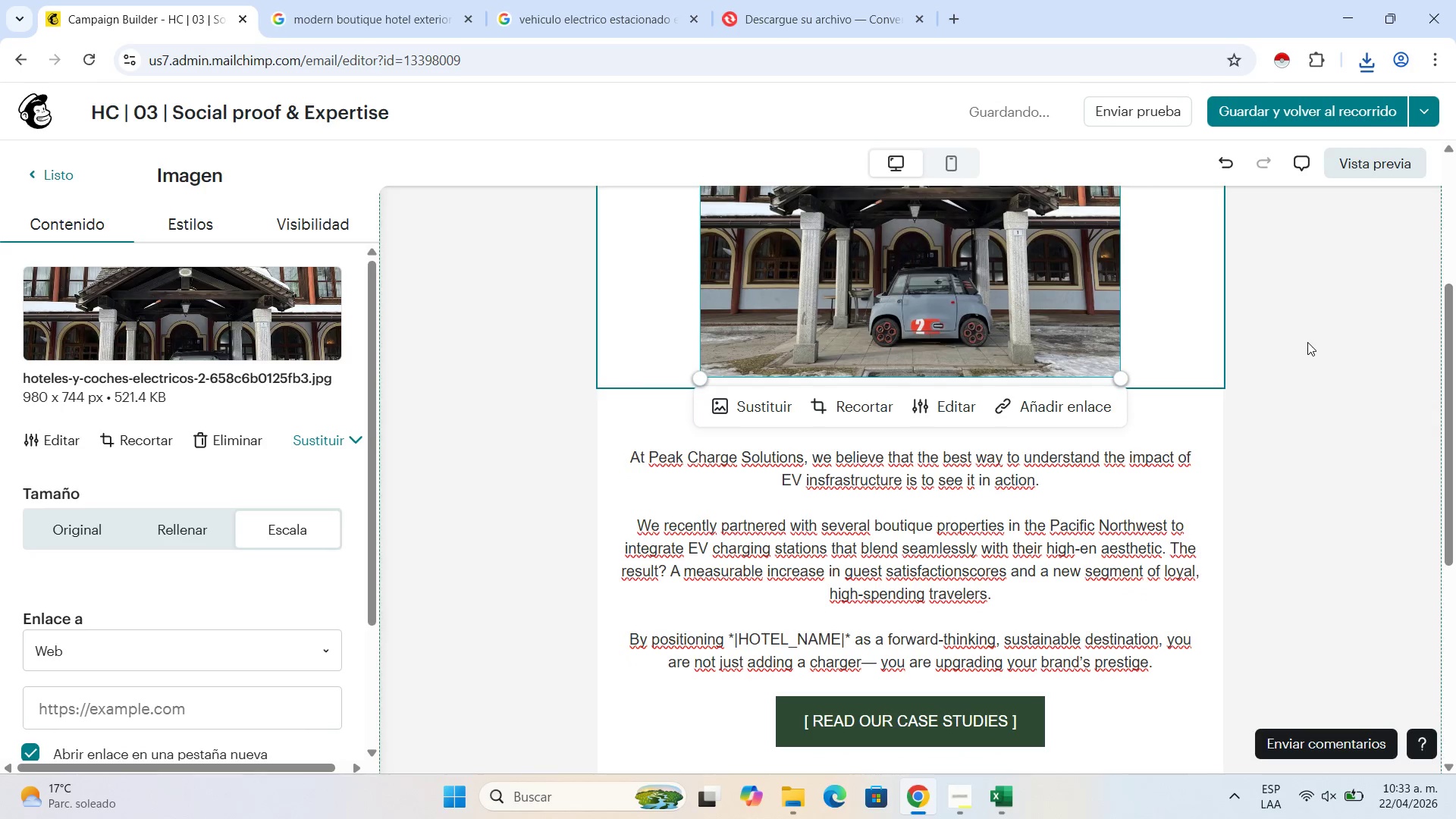 
left_click([1307, 342])
 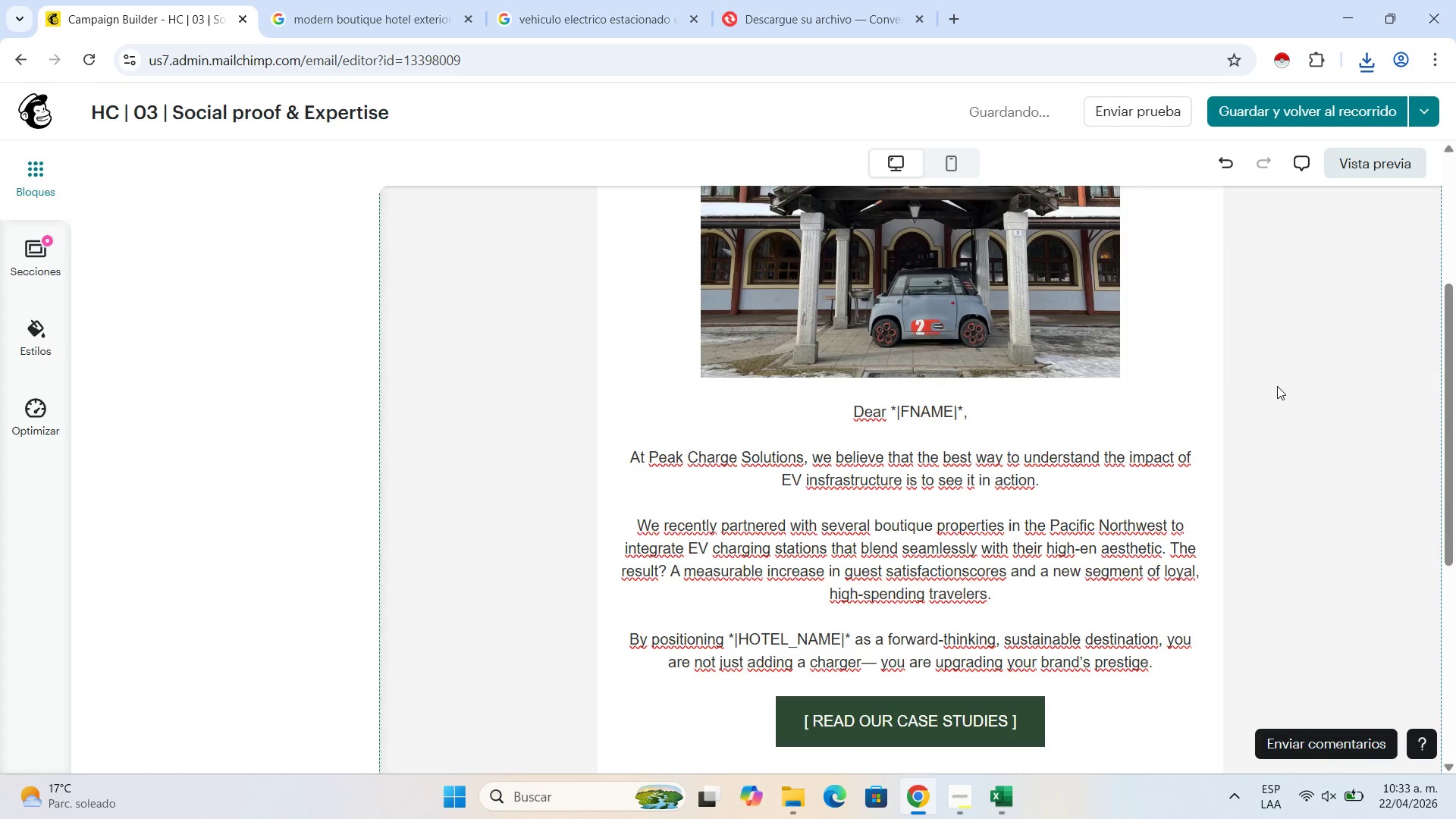 
scroll: coordinate [1276, 384], scroll_direction: up, amount: 4.0